 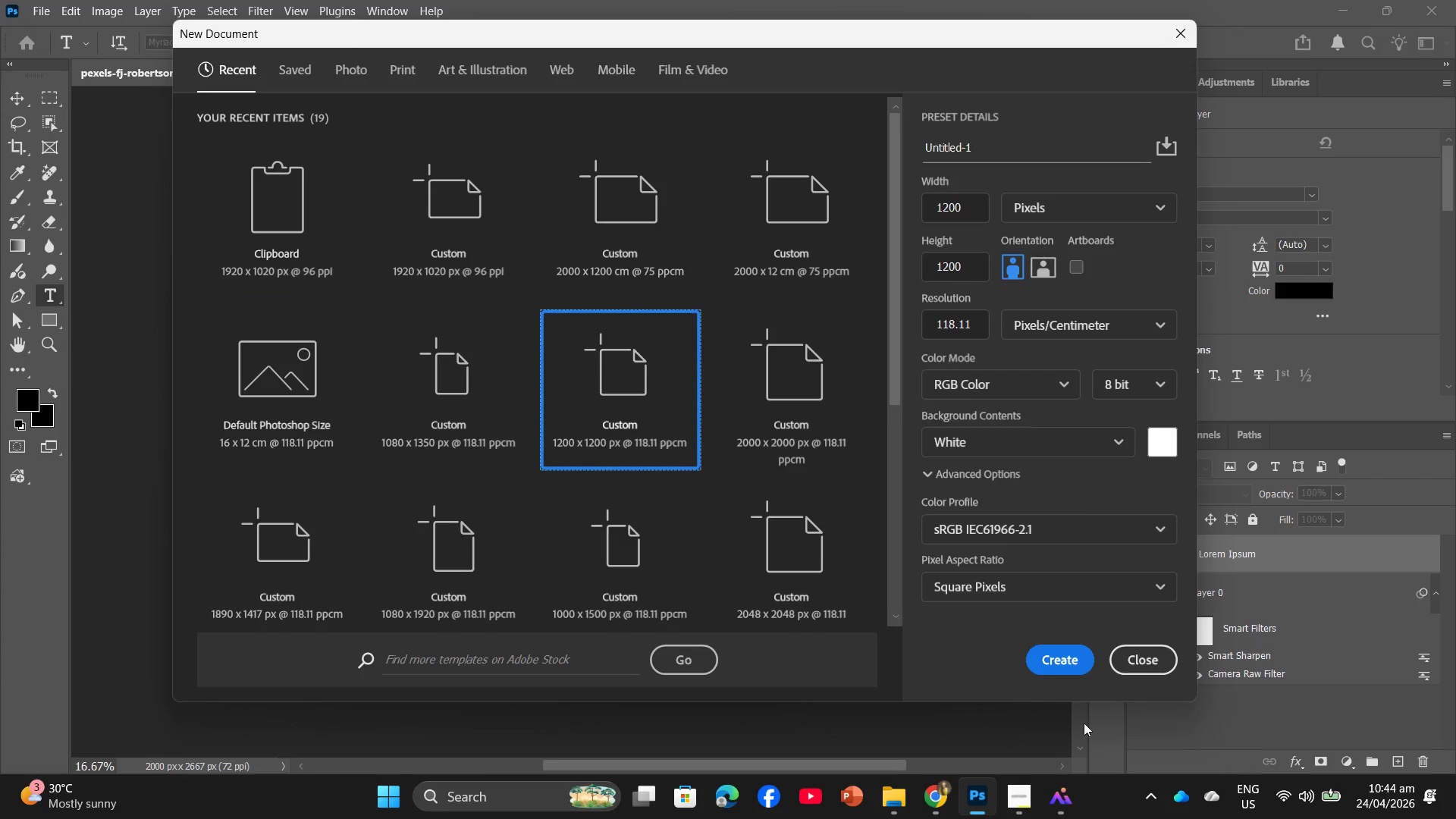 
left_click([1062, 661])
 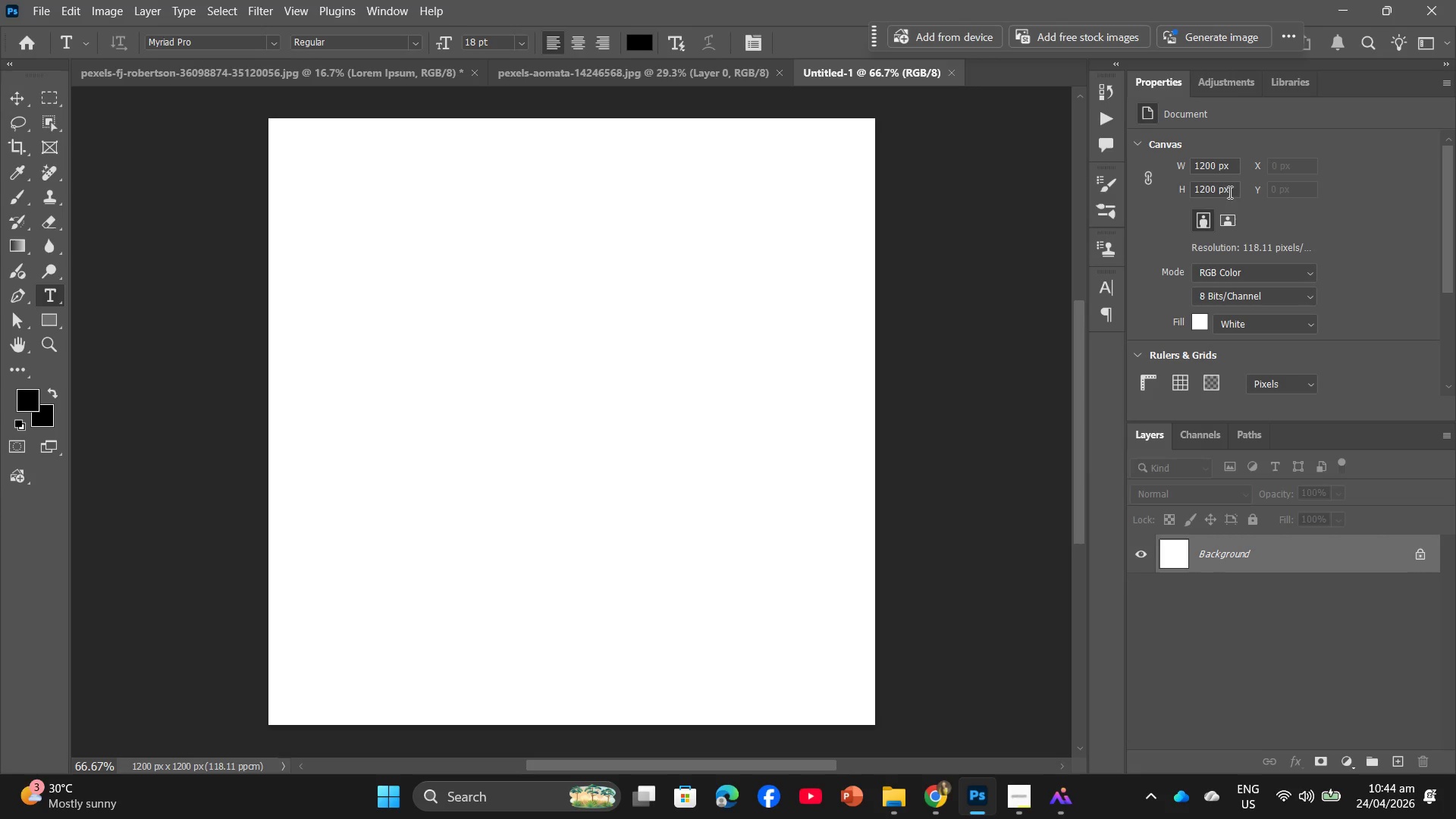 
wait(7.97)
 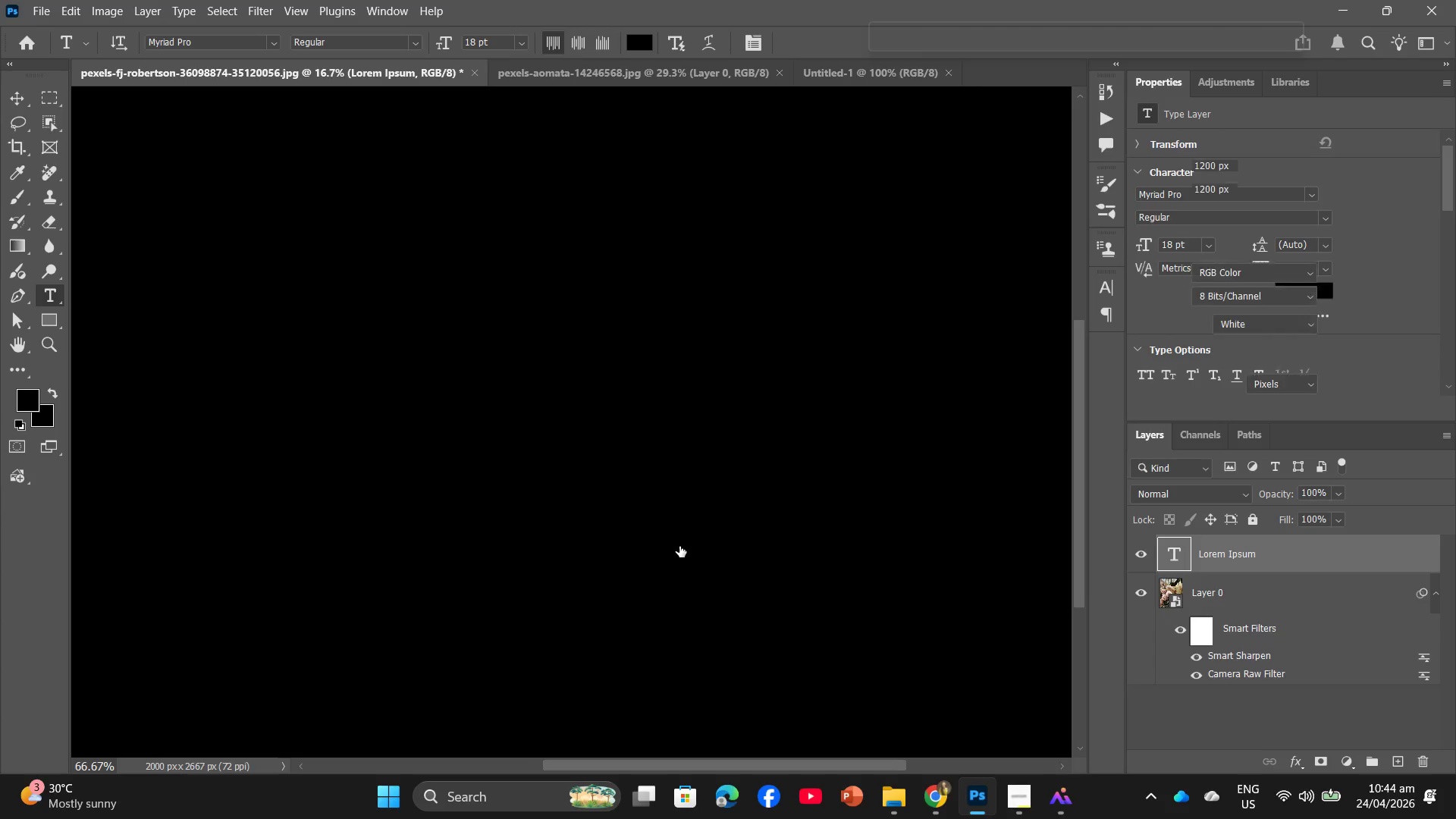 
left_click([1215, 184])
 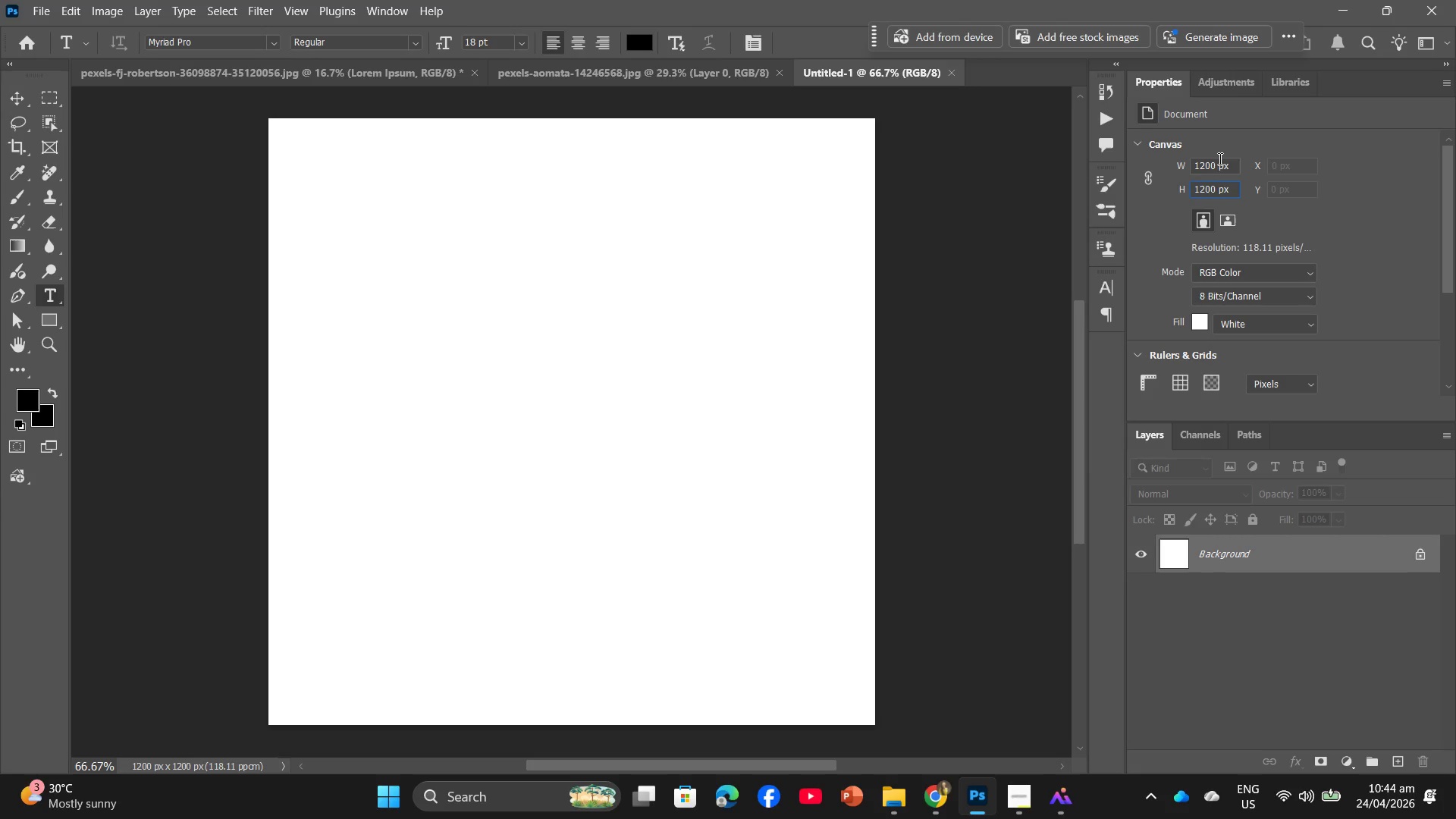 
left_click_drag(start_coordinate=[1219, 158], to_coordinate=[1212, 160])
 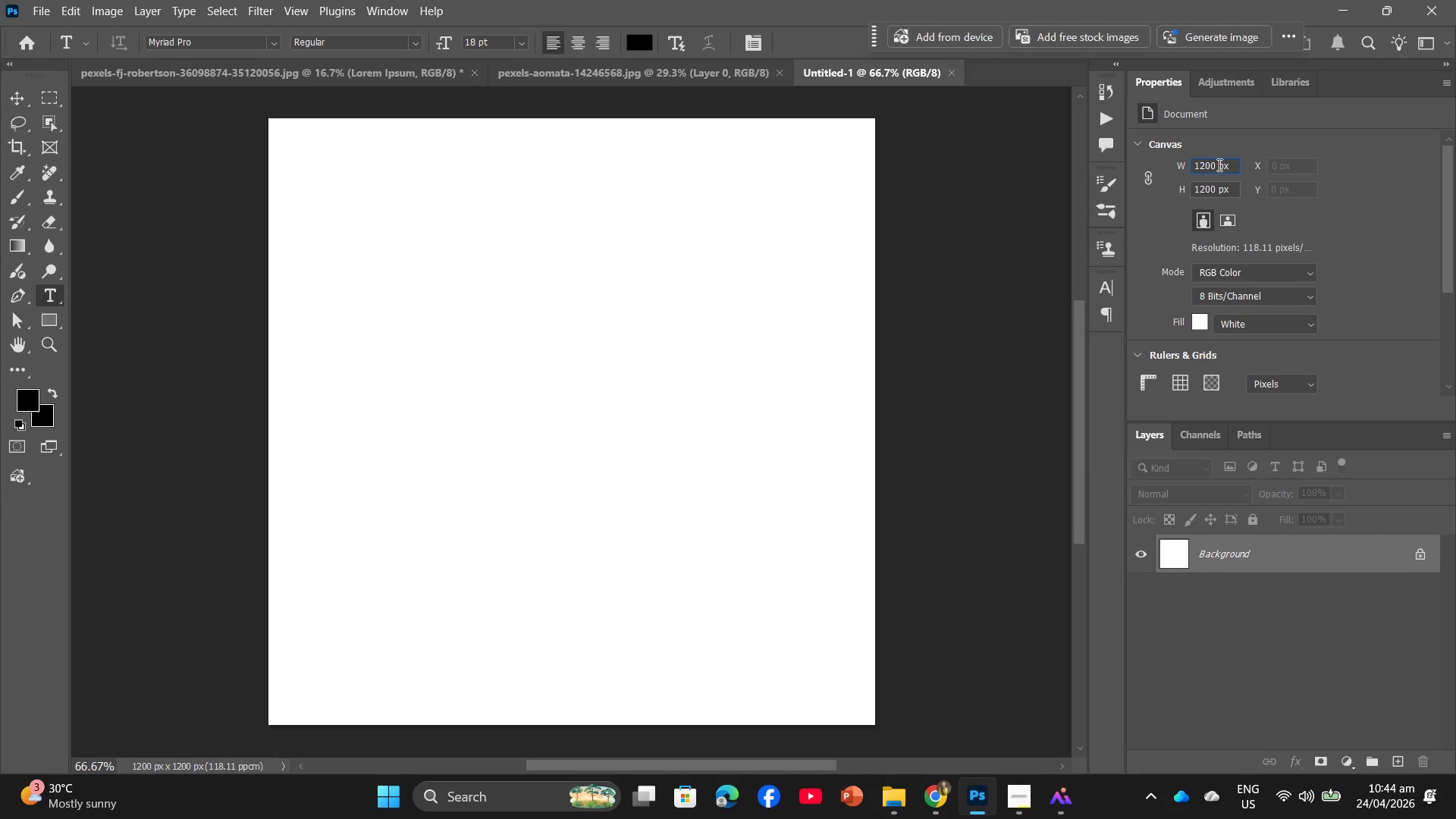 
left_click_drag(start_coordinate=[1218, 165], to_coordinate=[1191, 169])
 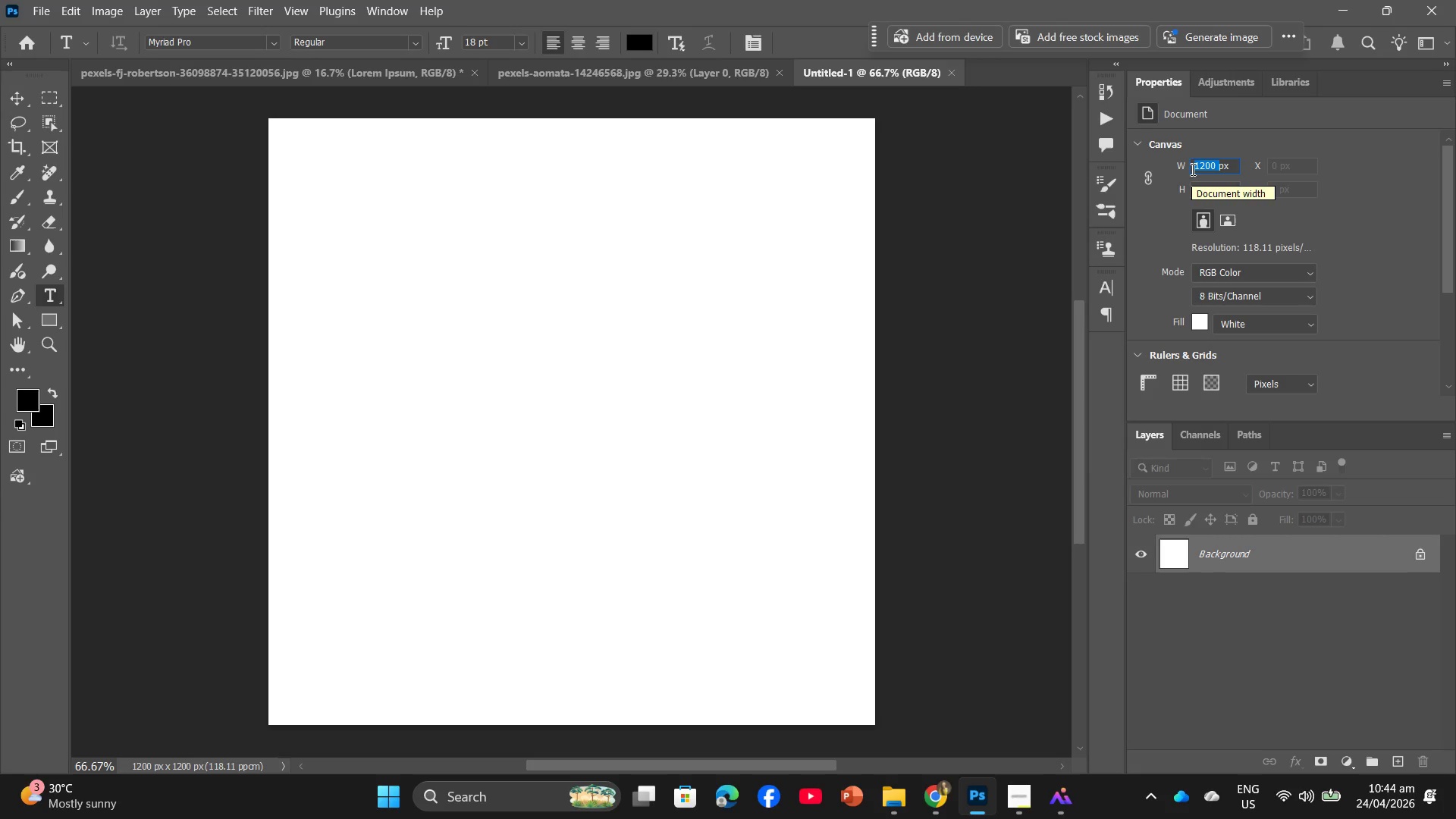 
key(Numpad2)
 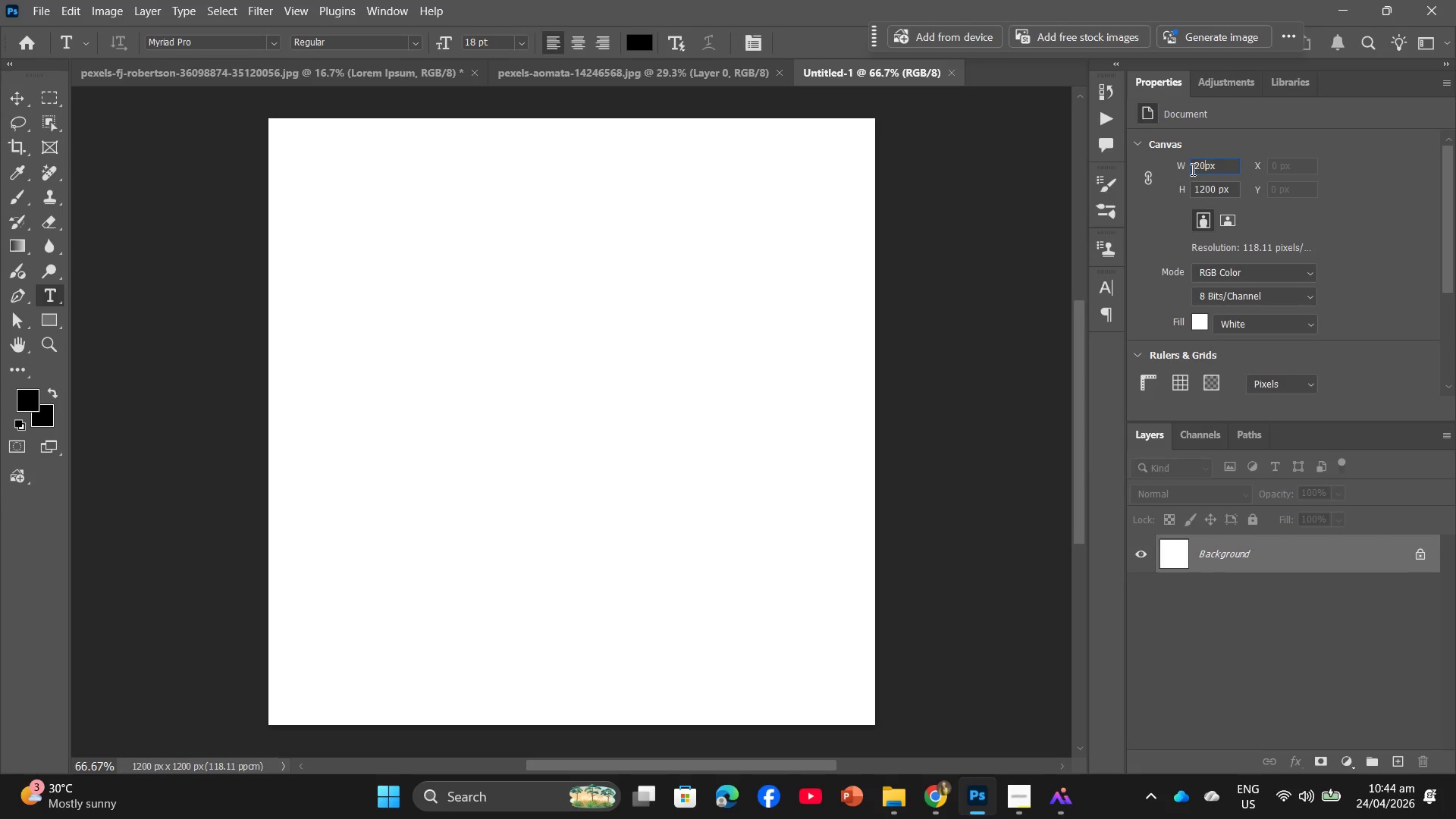 
key(Numpad0)
 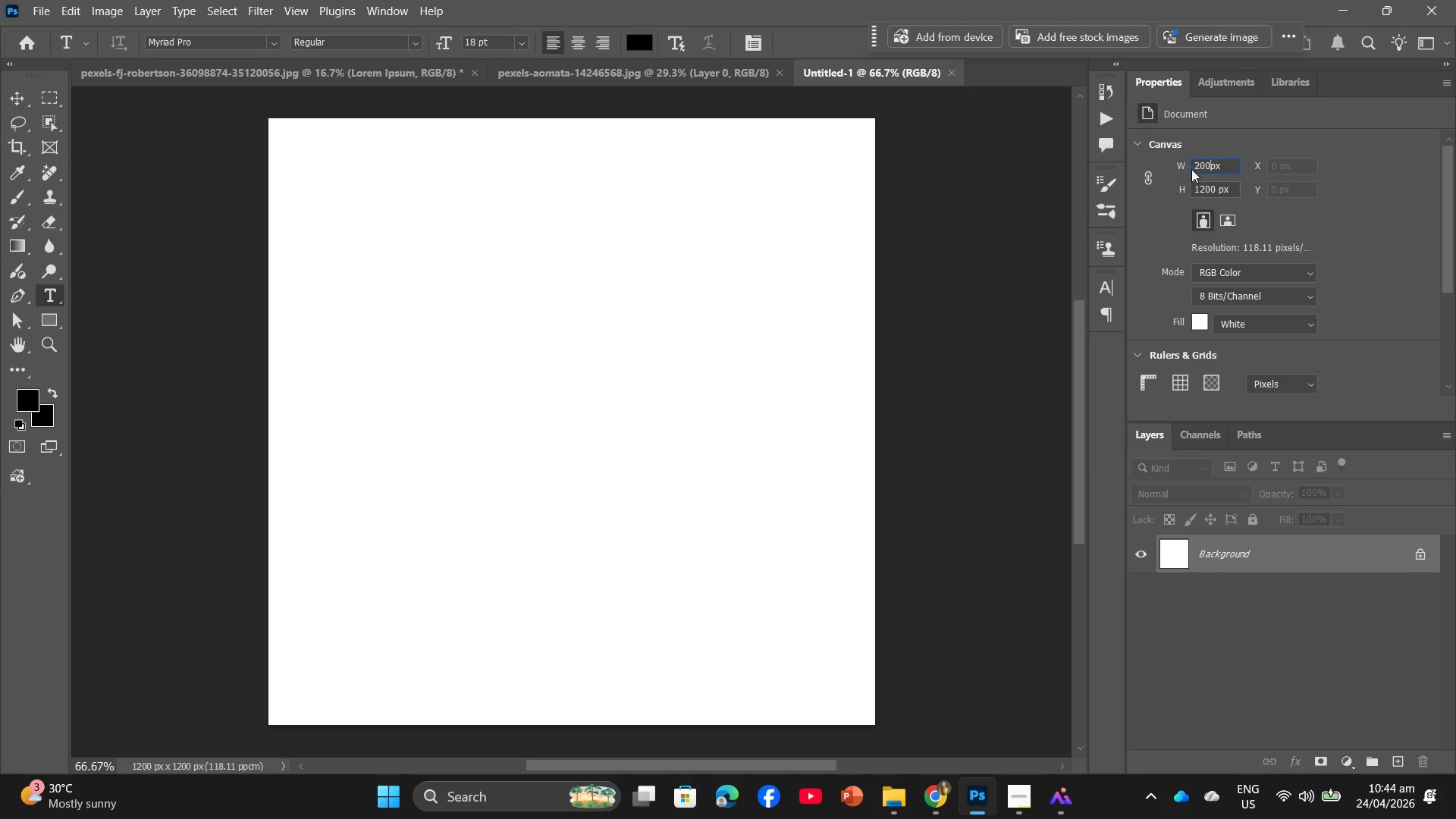 
key(Numpad0)
 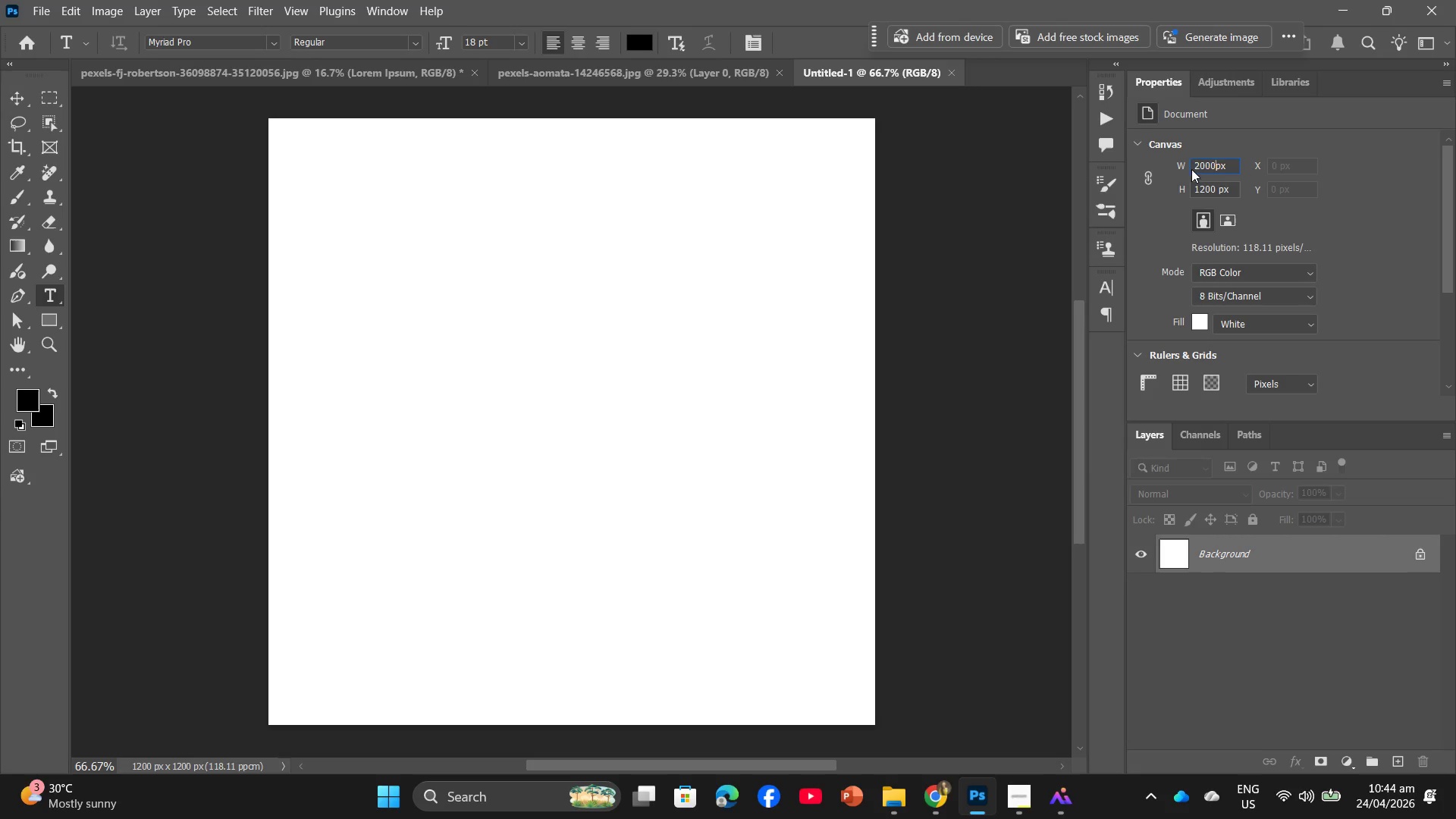 
key(Numpad0)
 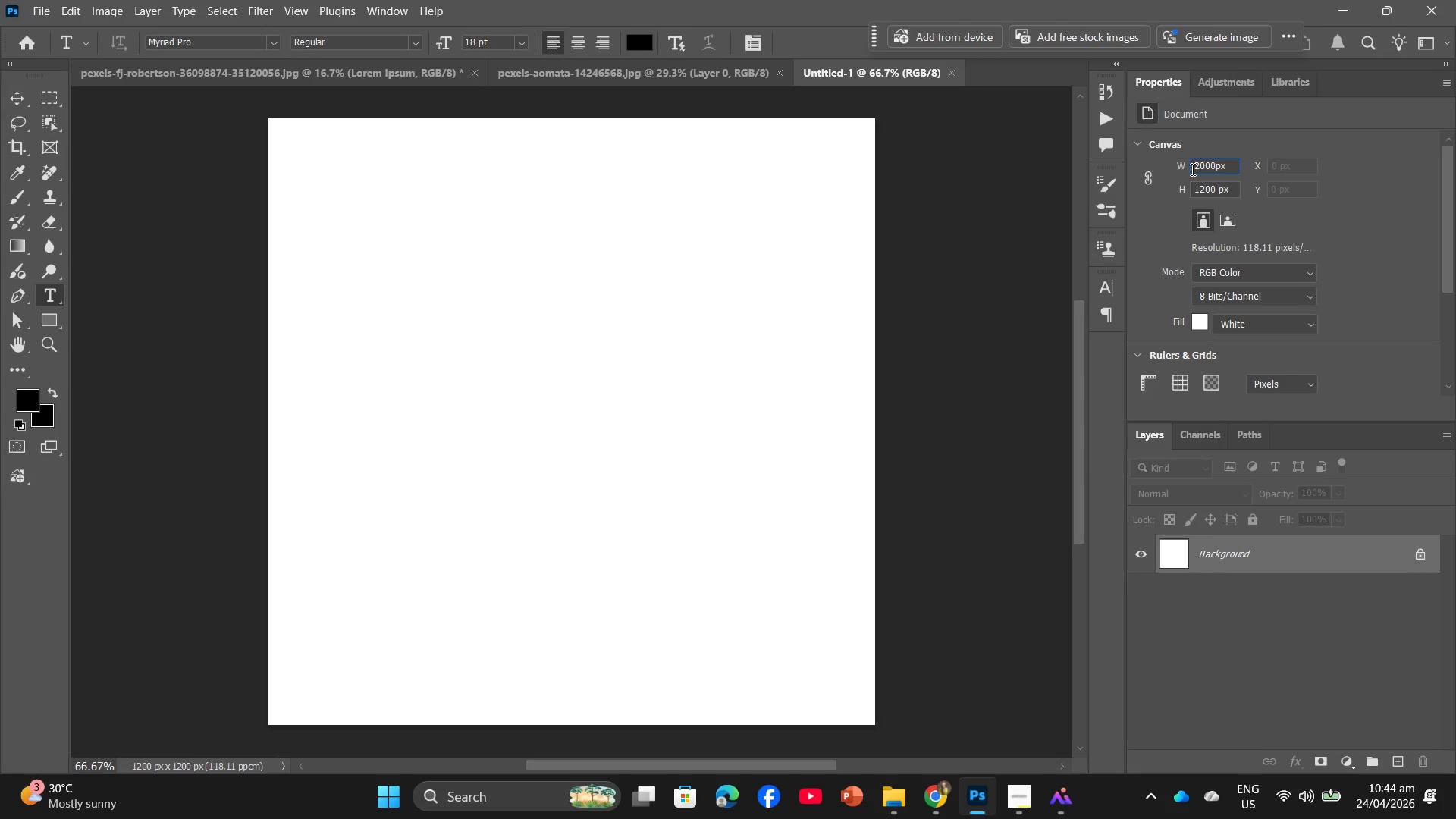 
key(NumpadEnter)
 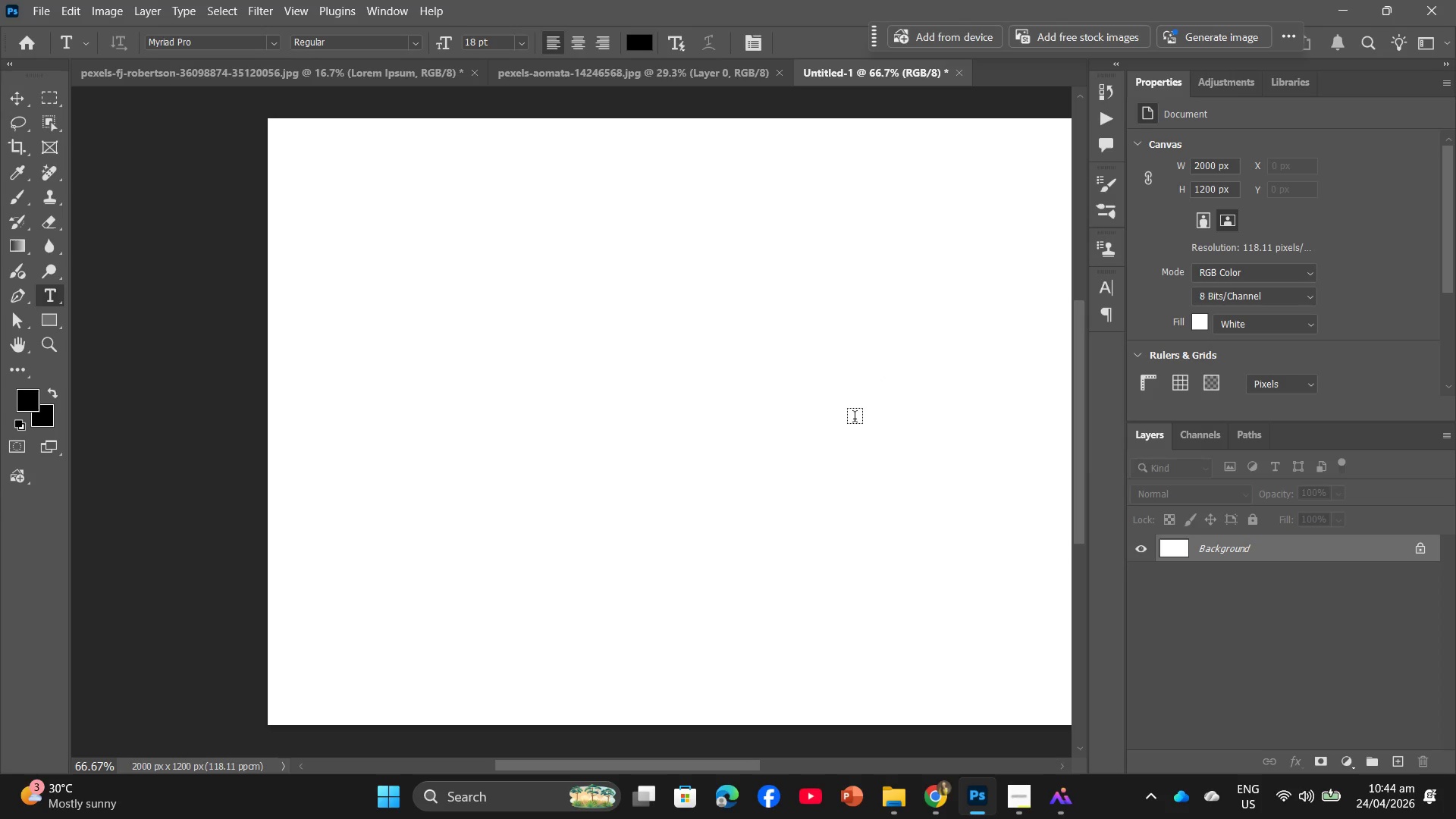 
hold_key(key=AltLeft, duration=1.0)
scroll: coordinate [805, 422], scroll_direction: down, amount: 3.0
 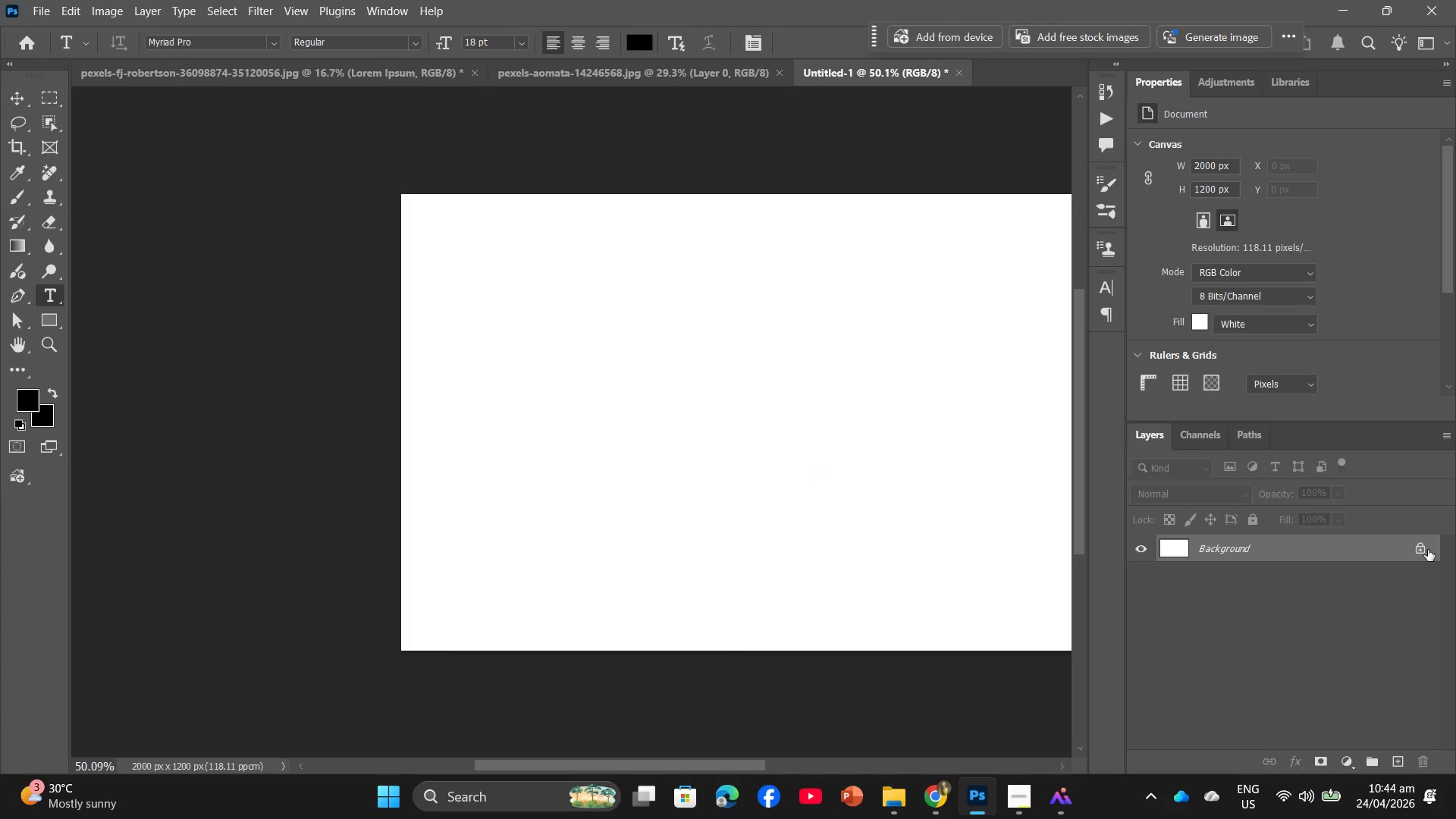 
left_click([1426, 551])
 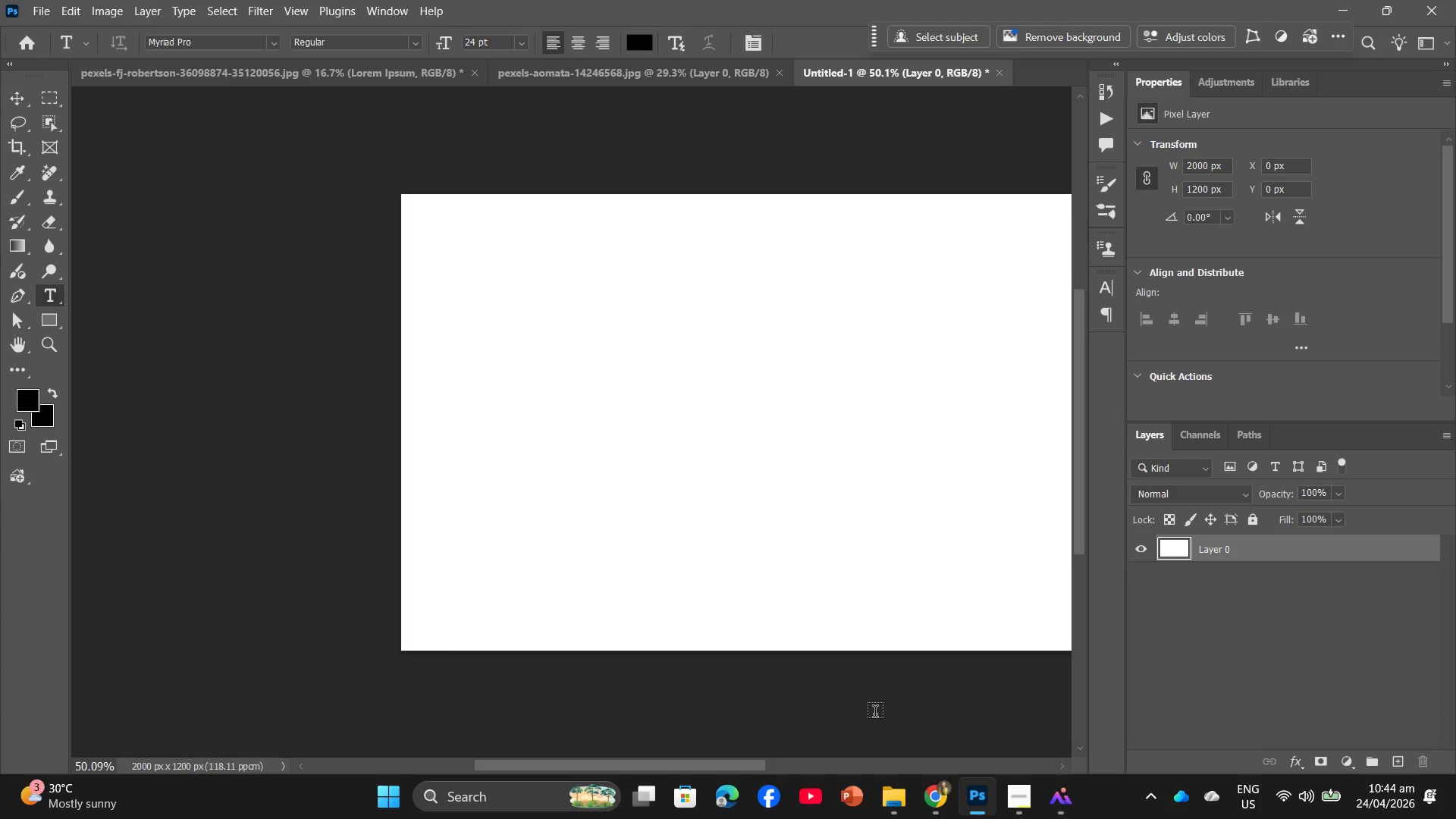 
left_click_drag(start_coordinate=[877, 712], to_coordinate=[717, 664])
 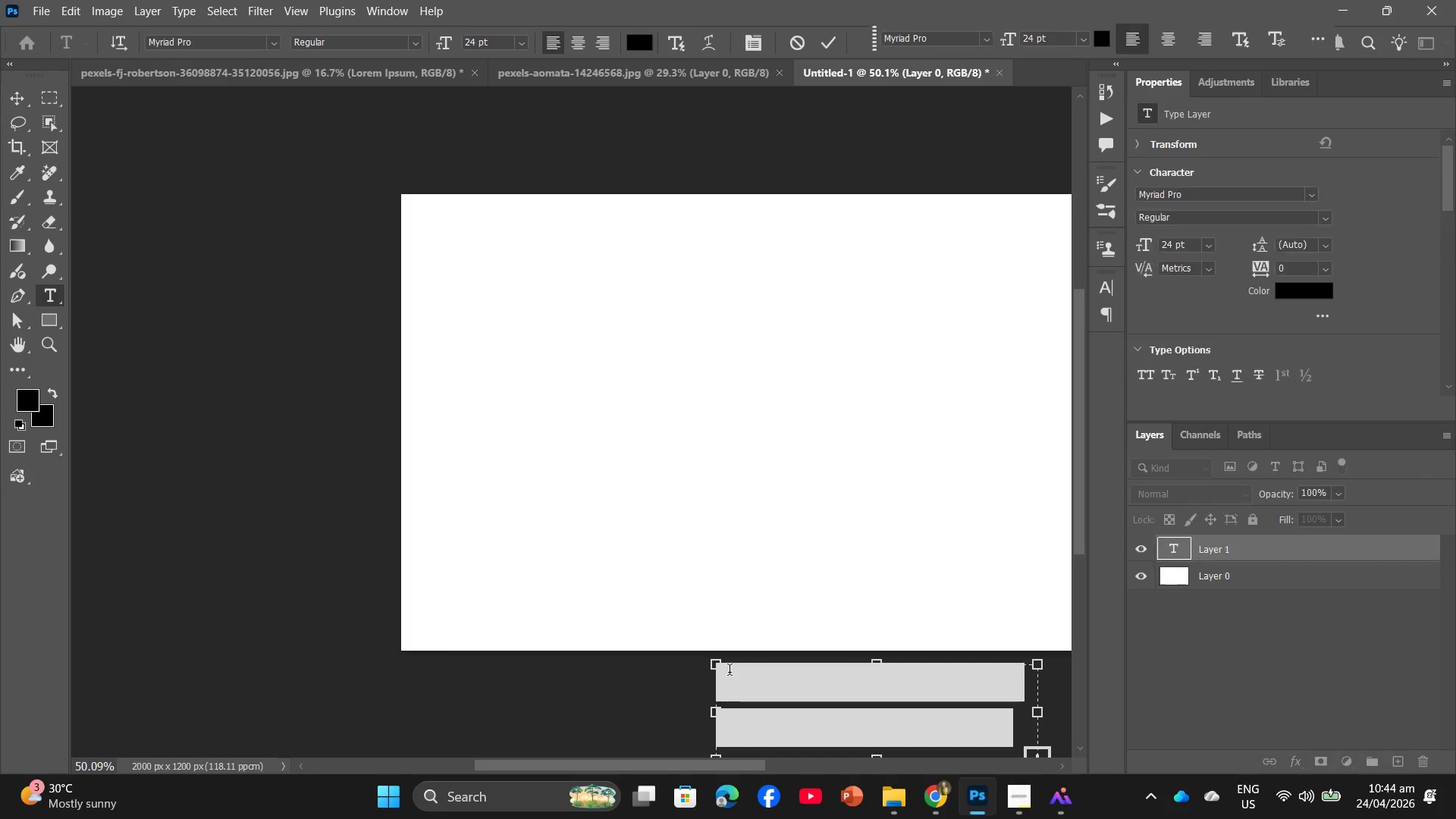 
hold_key(key=AltLeft, duration=0.66)
 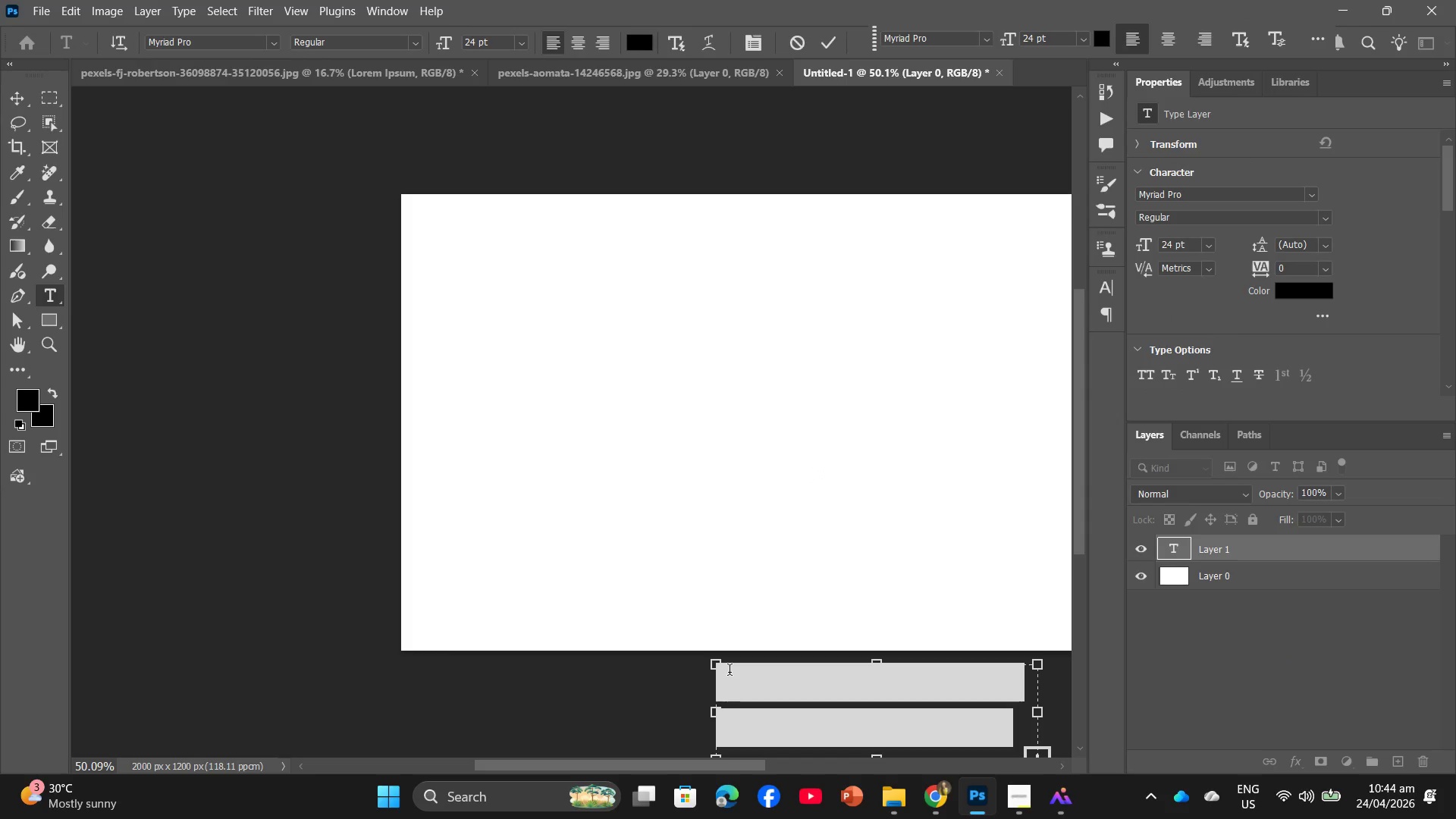 
key(Backspace)
 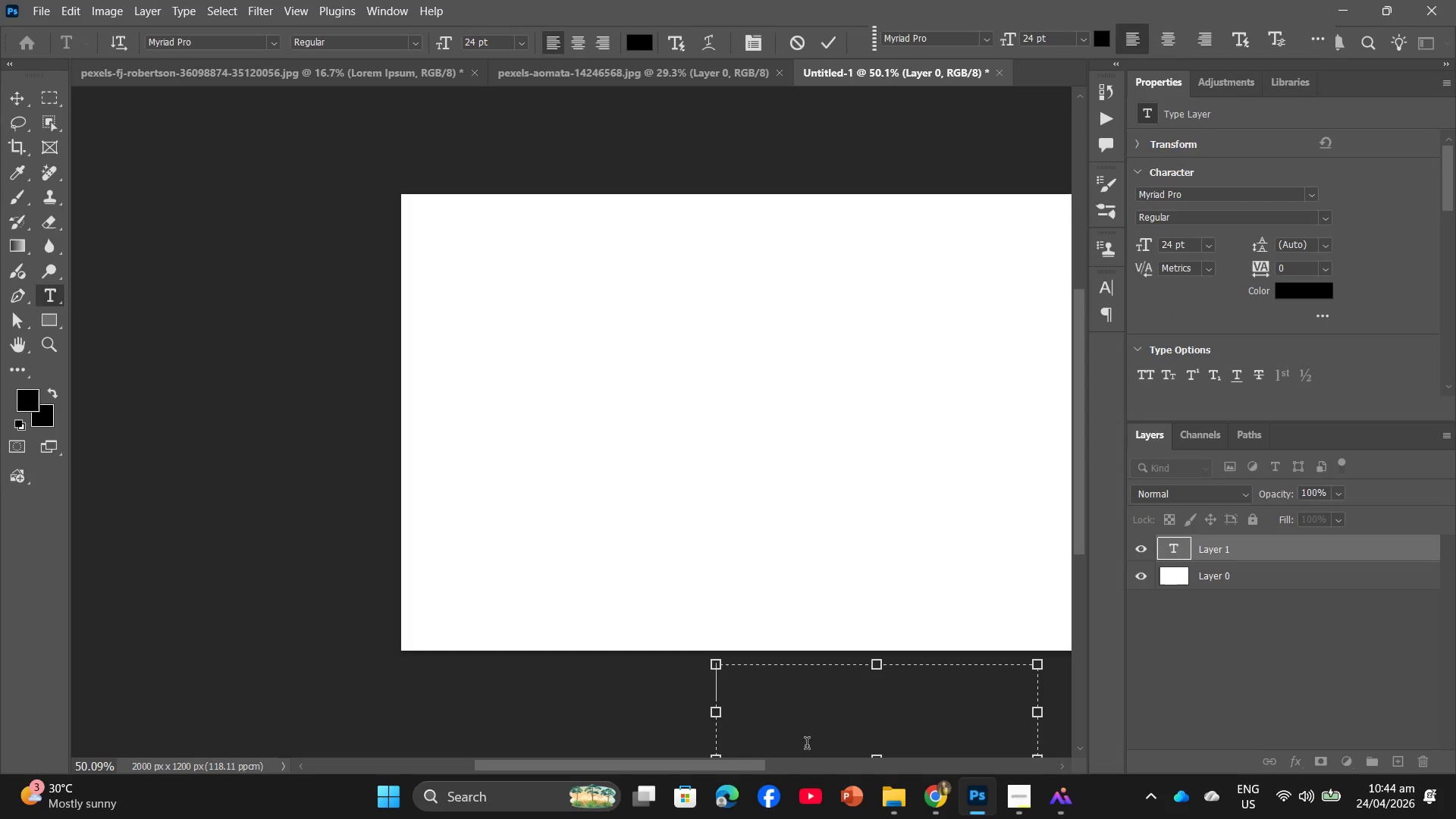 
left_click([607, 704])
 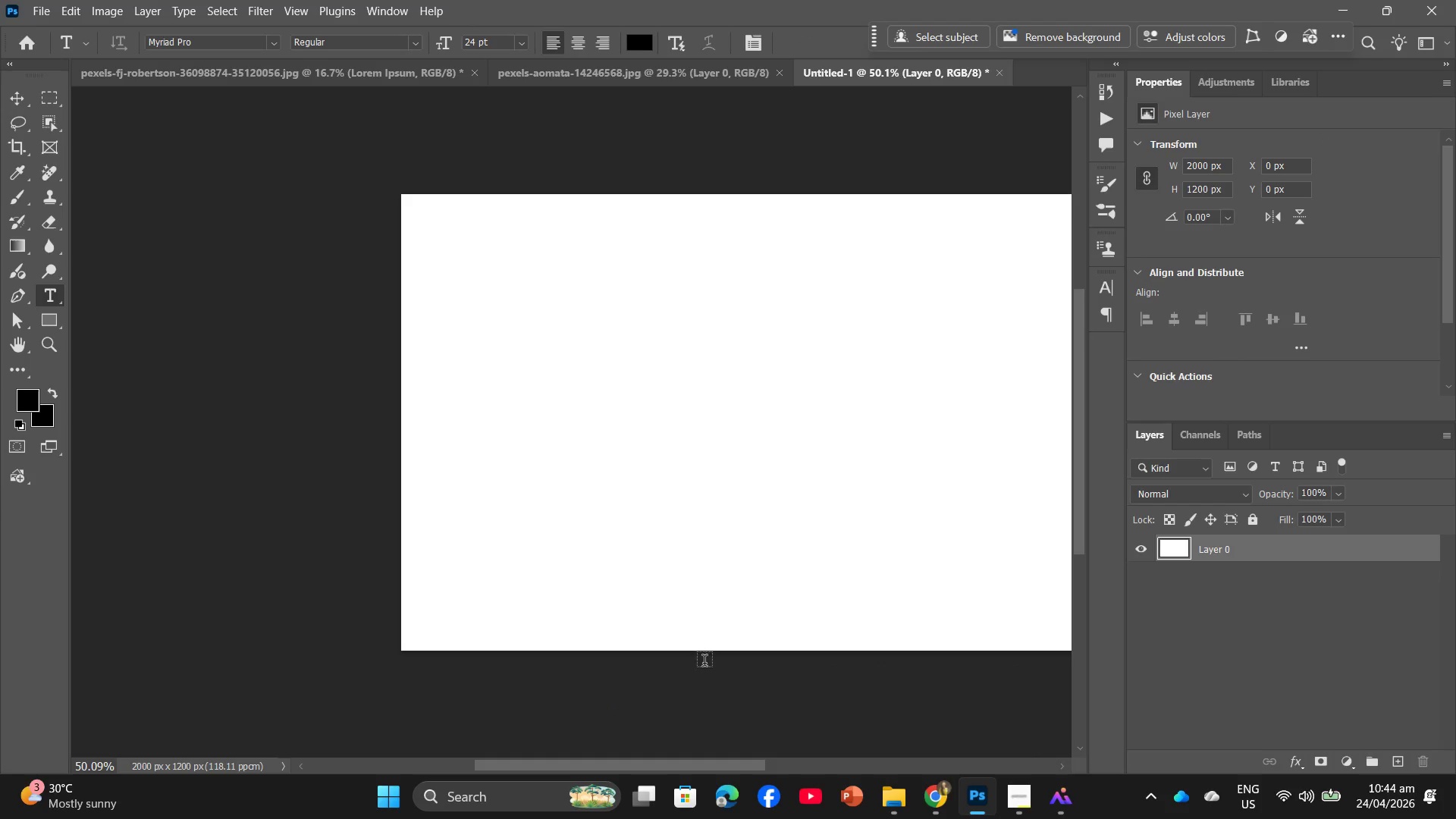 
hold_key(key=Space, duration=1.5)
 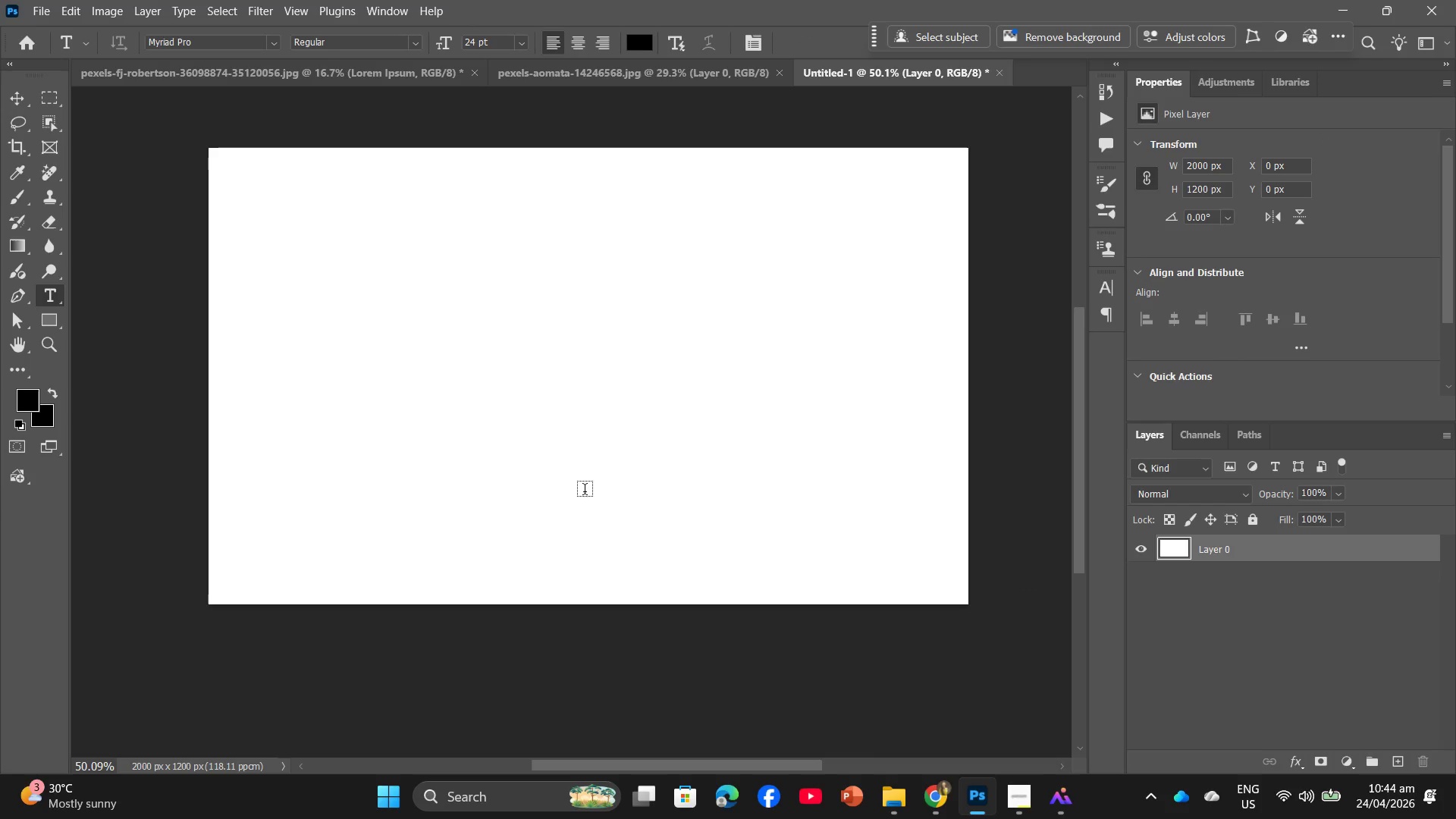 
left_click_drag(start_coordinate=[777, 538], to_coordinate=[585, 491])
 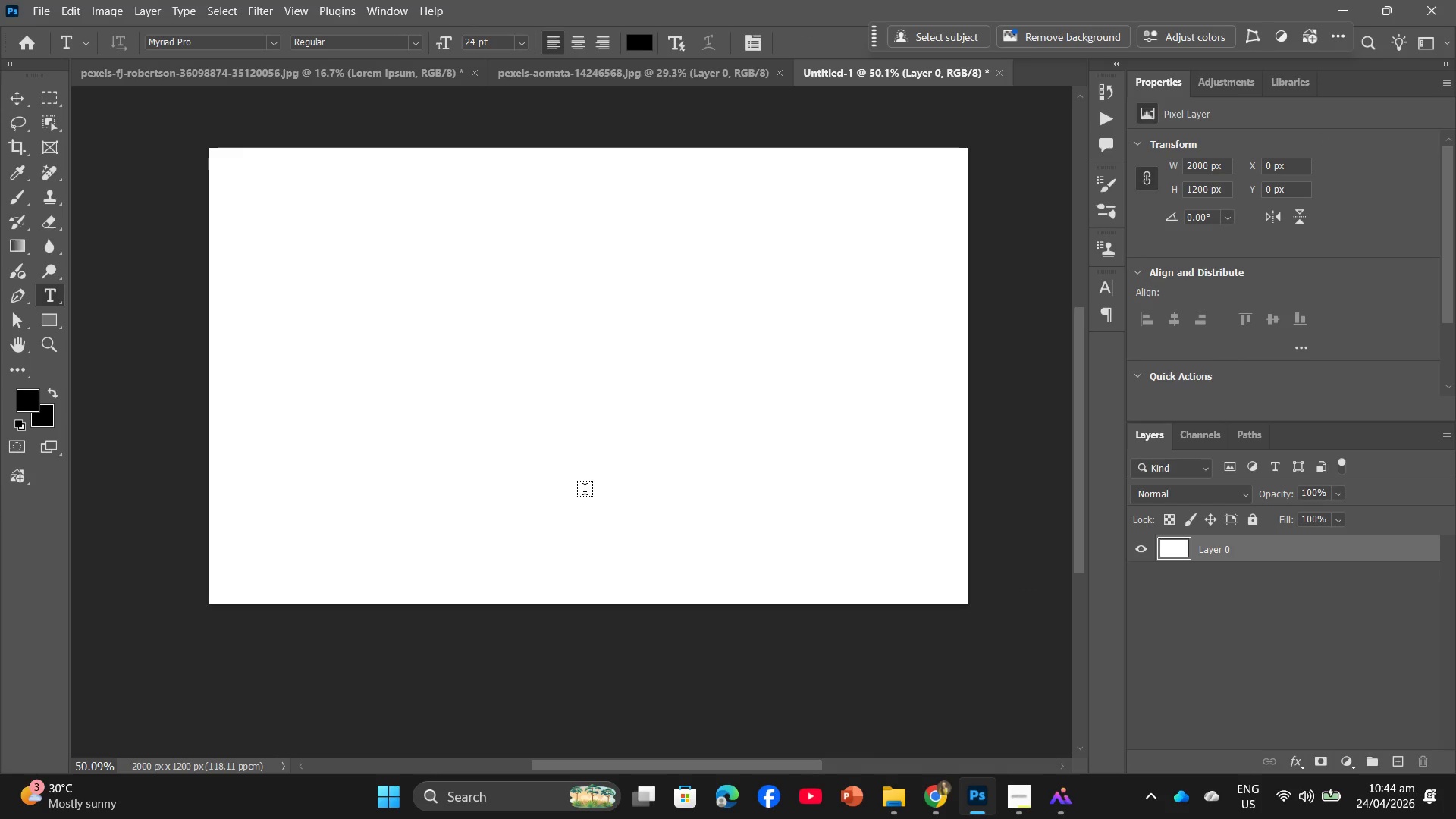 
hold_key(key=Space, duration=0.38)
 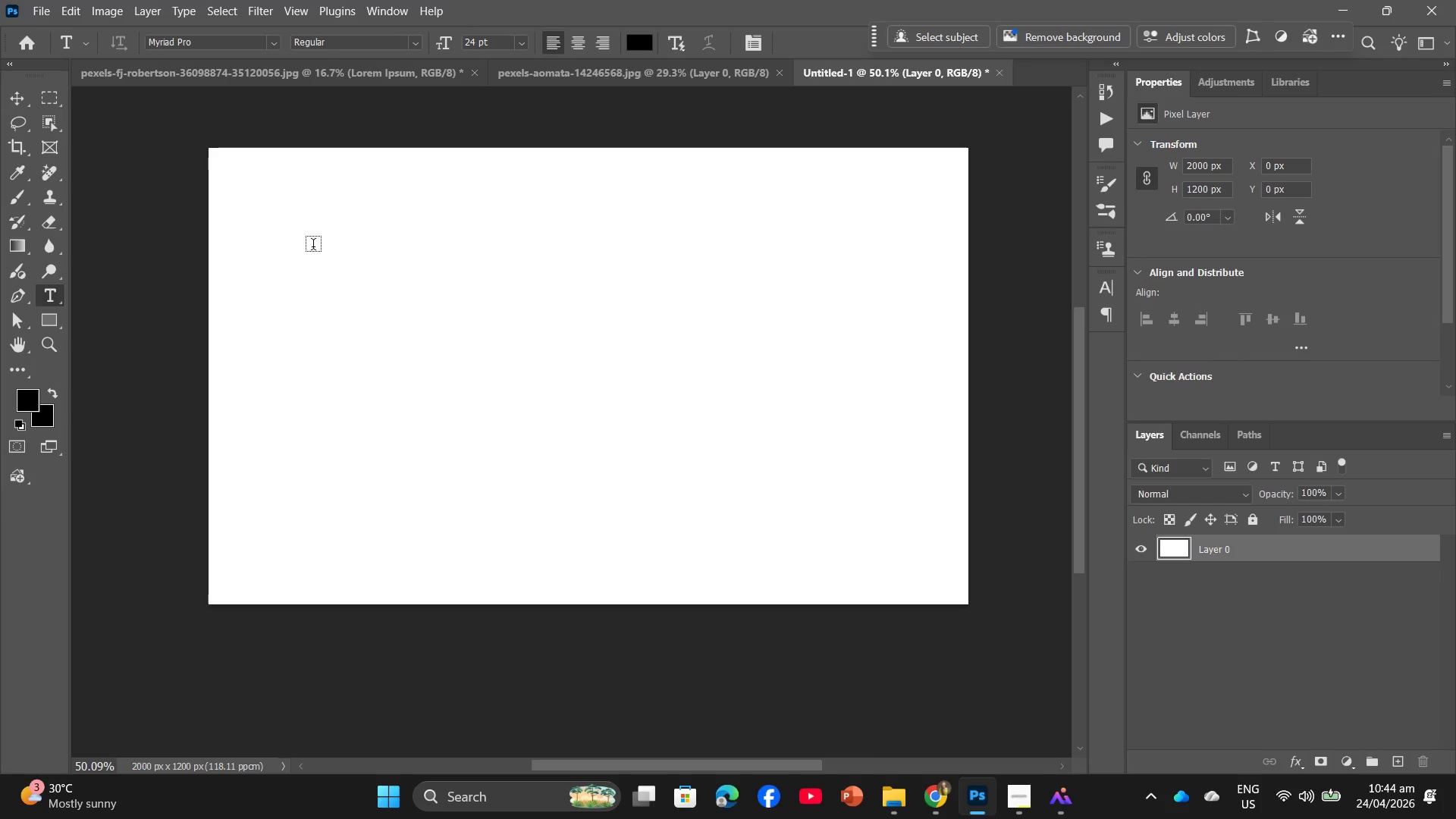 
wait(6.89)
 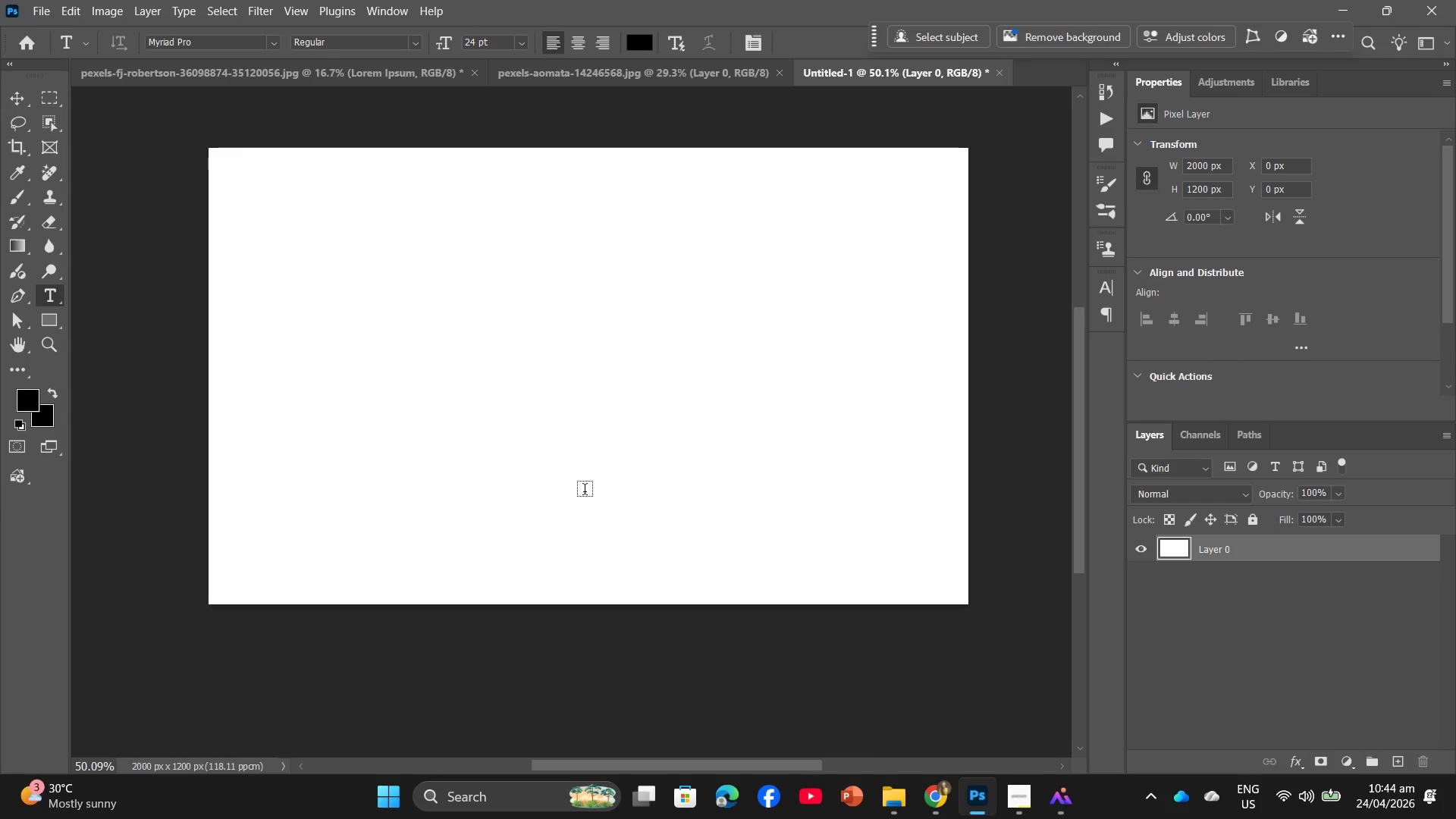 
left_click([322, 209])
 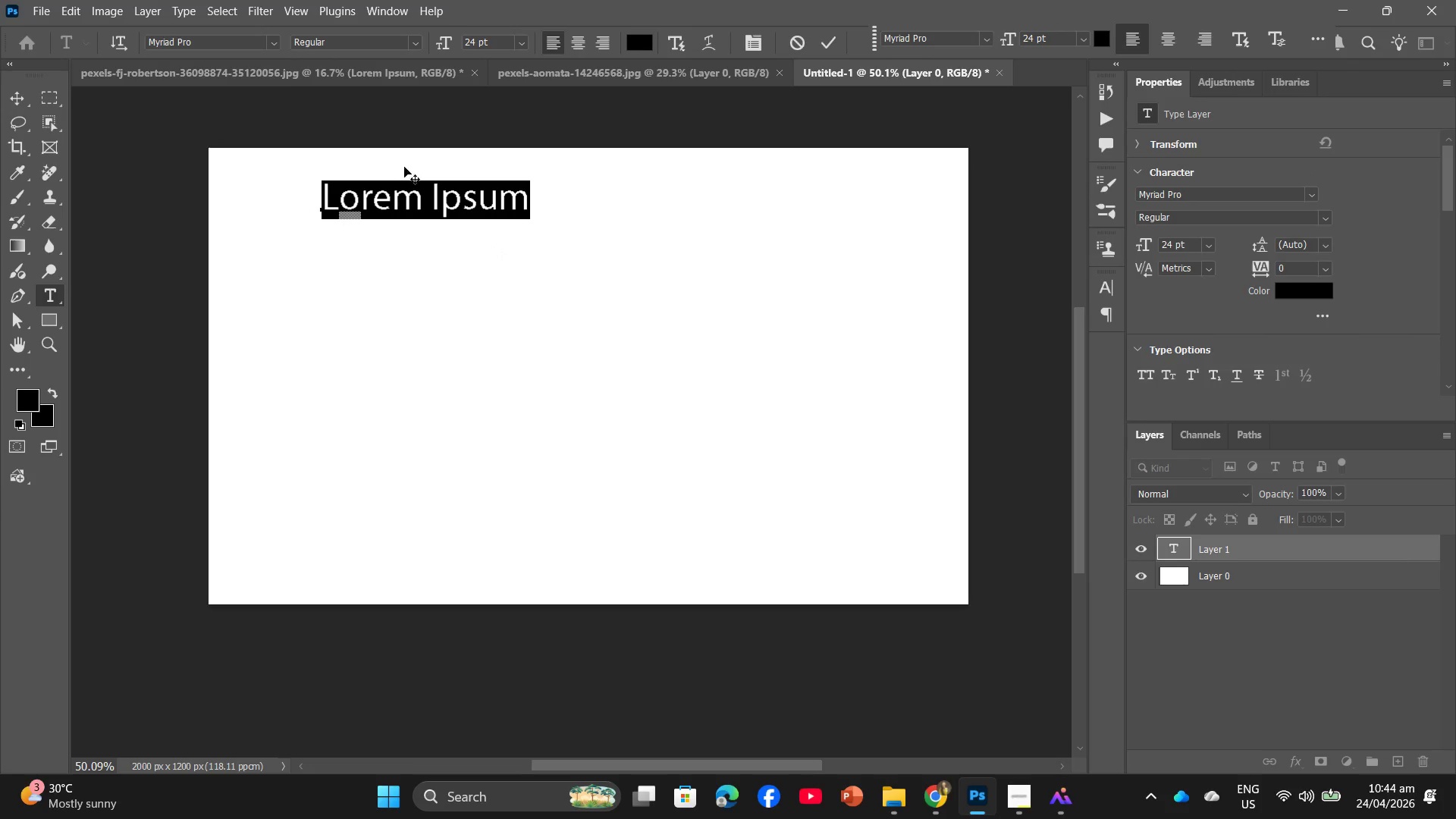 
wait(5.78)
 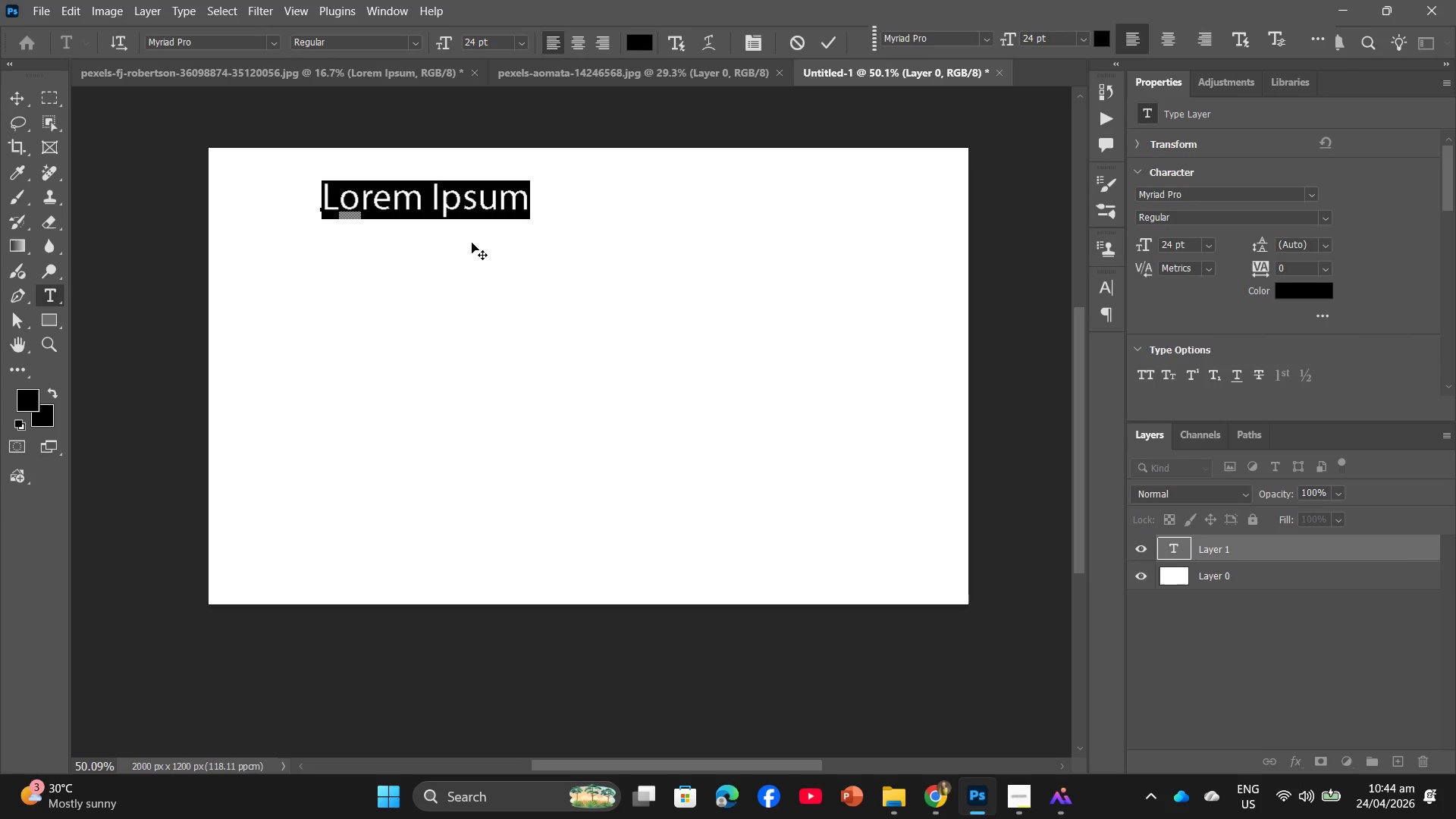 
left_click([270, 39])
 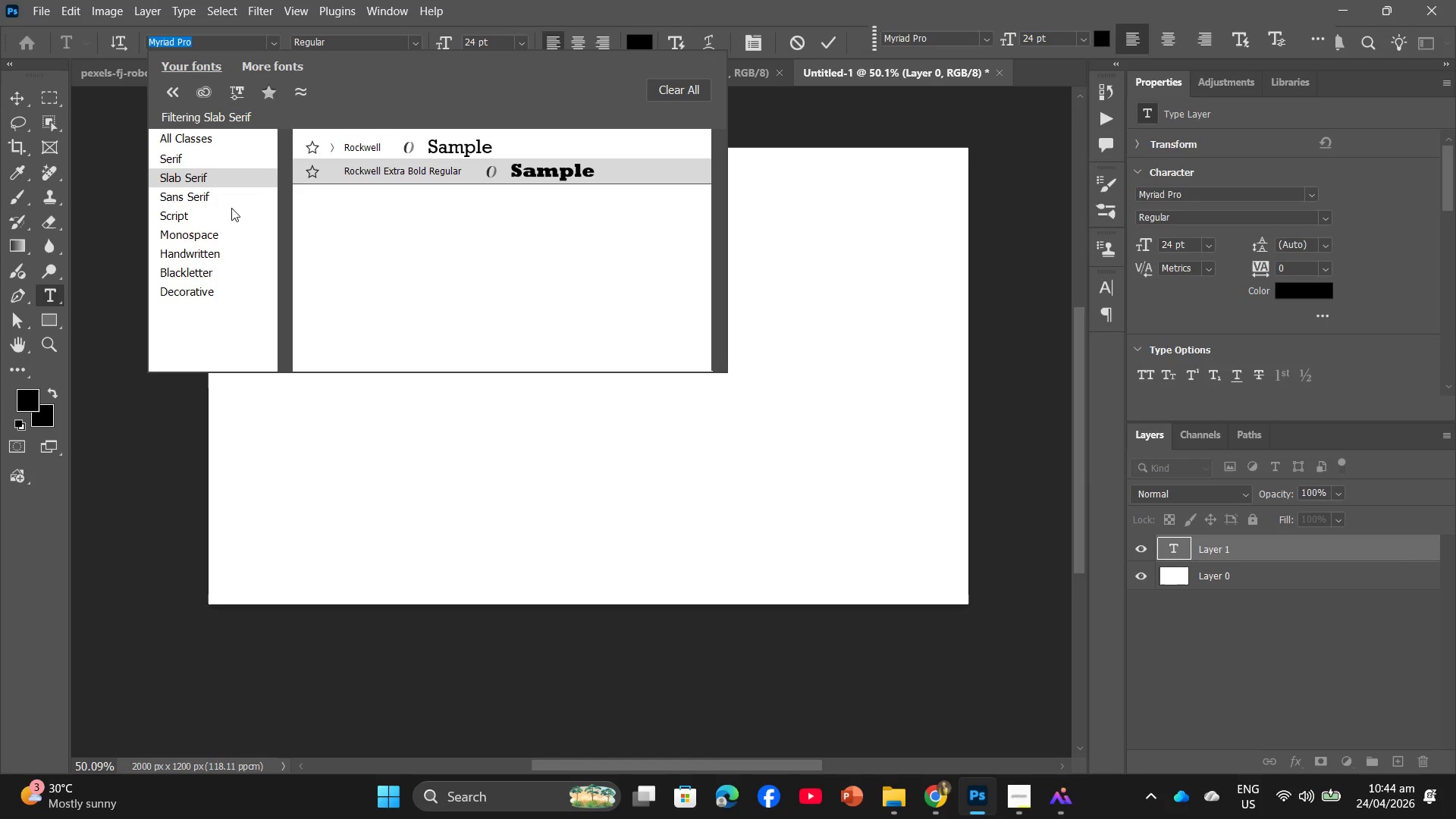 
left_click([231, 204])
 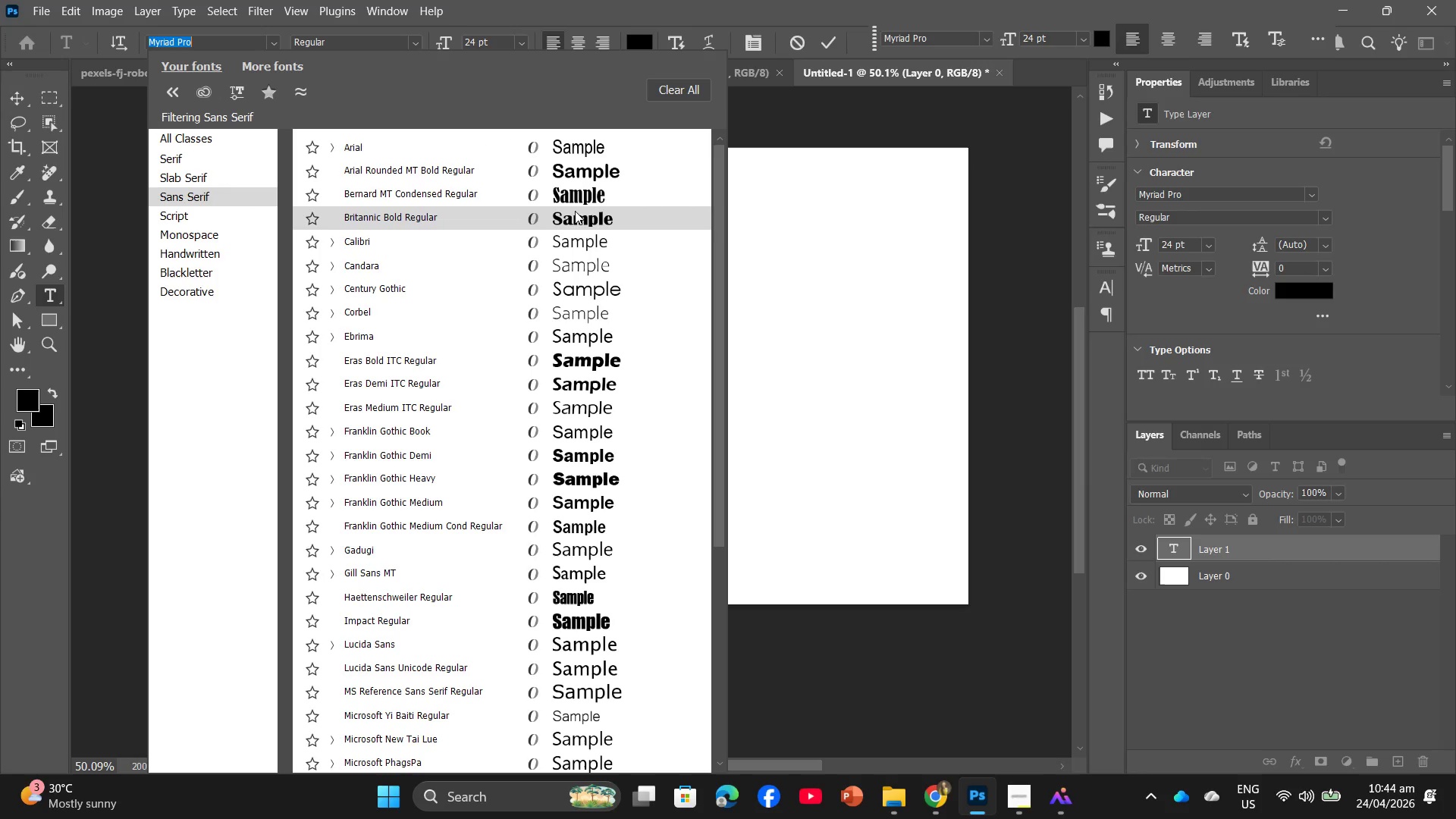 
left_click([587, 201])
 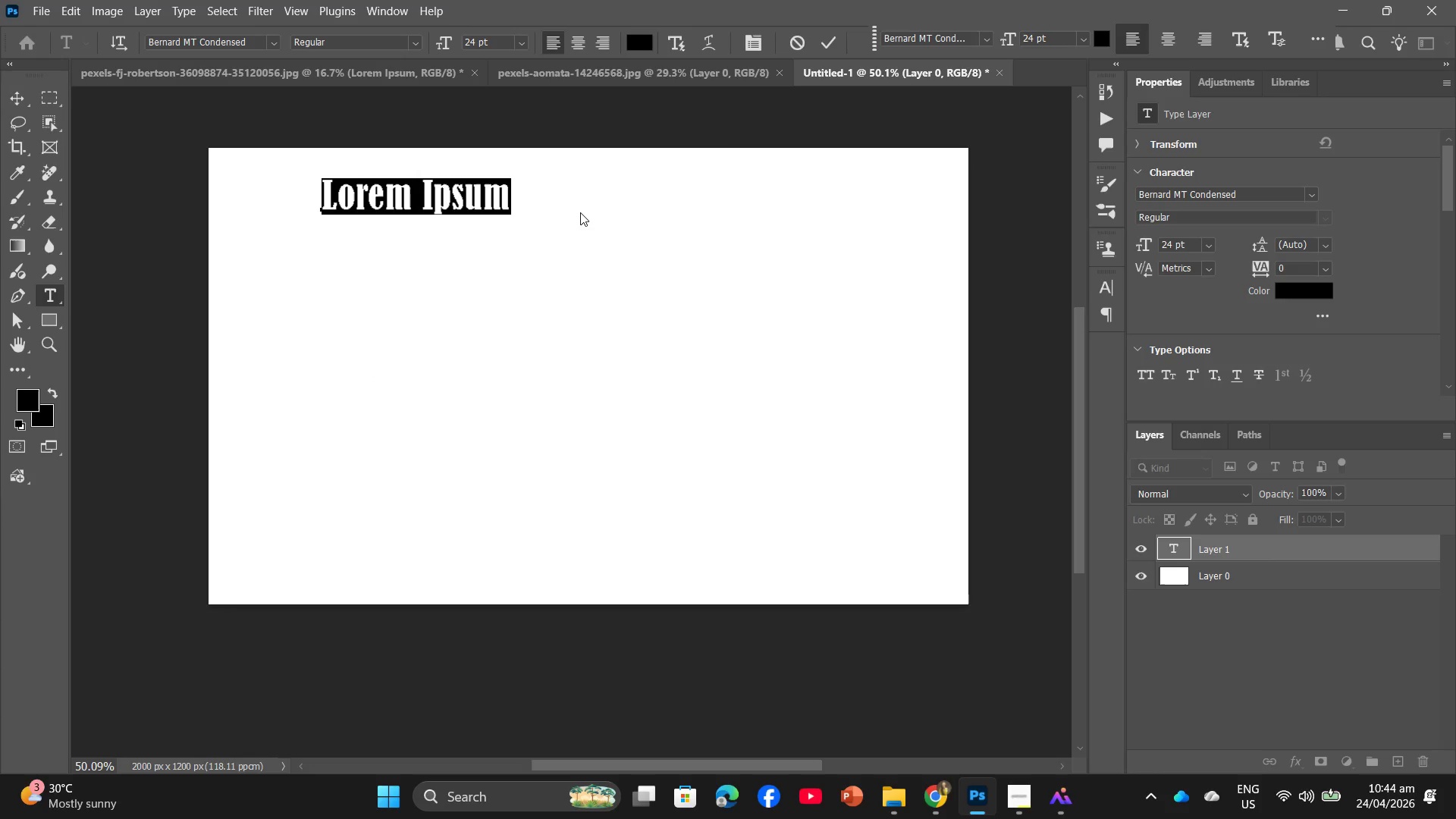 
type(BE)
key(Backspace)
type(efore)
 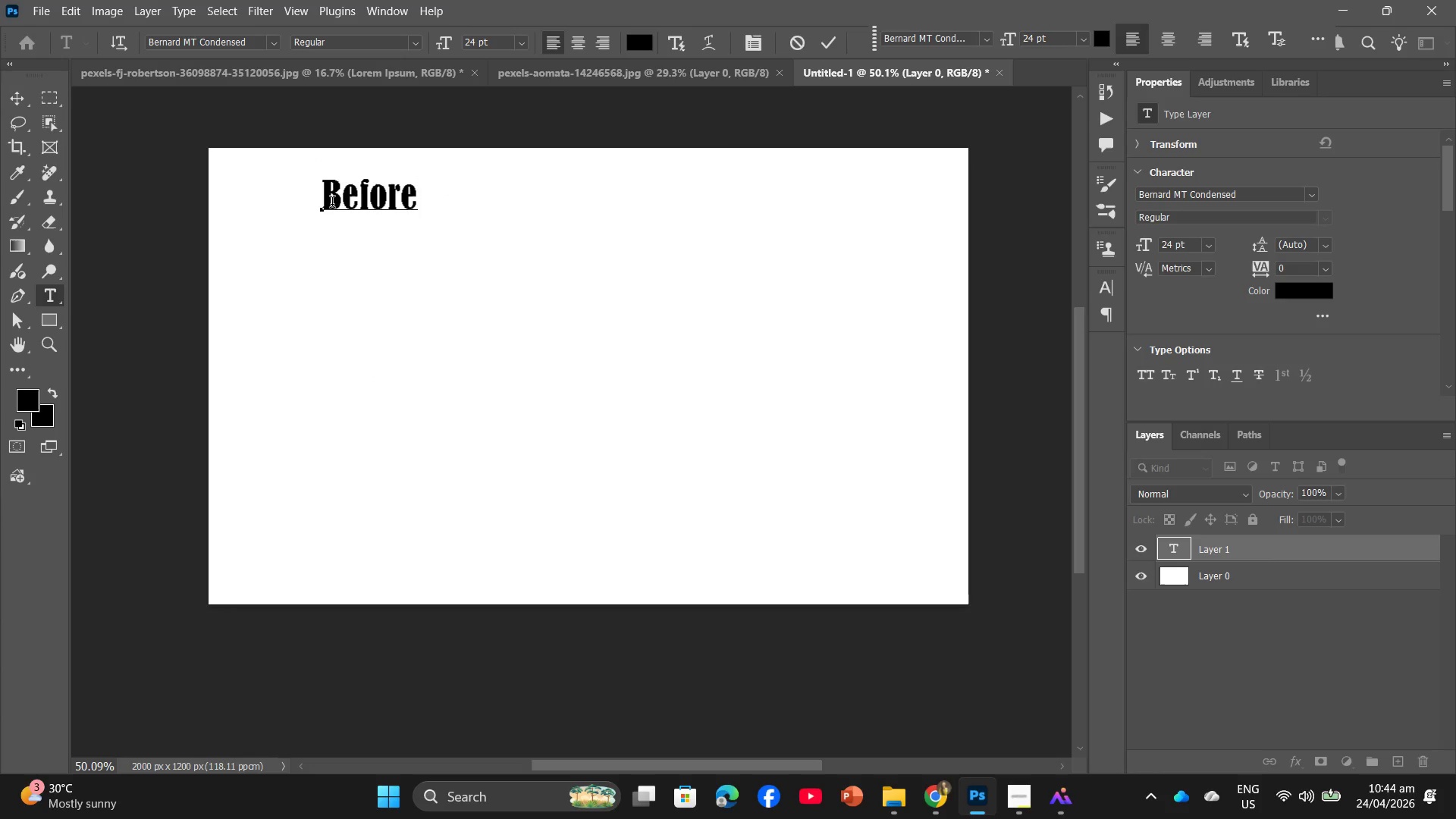 
left_click_drag(start_coordinate=[326, 206], to_coordinate=[416, 206])
 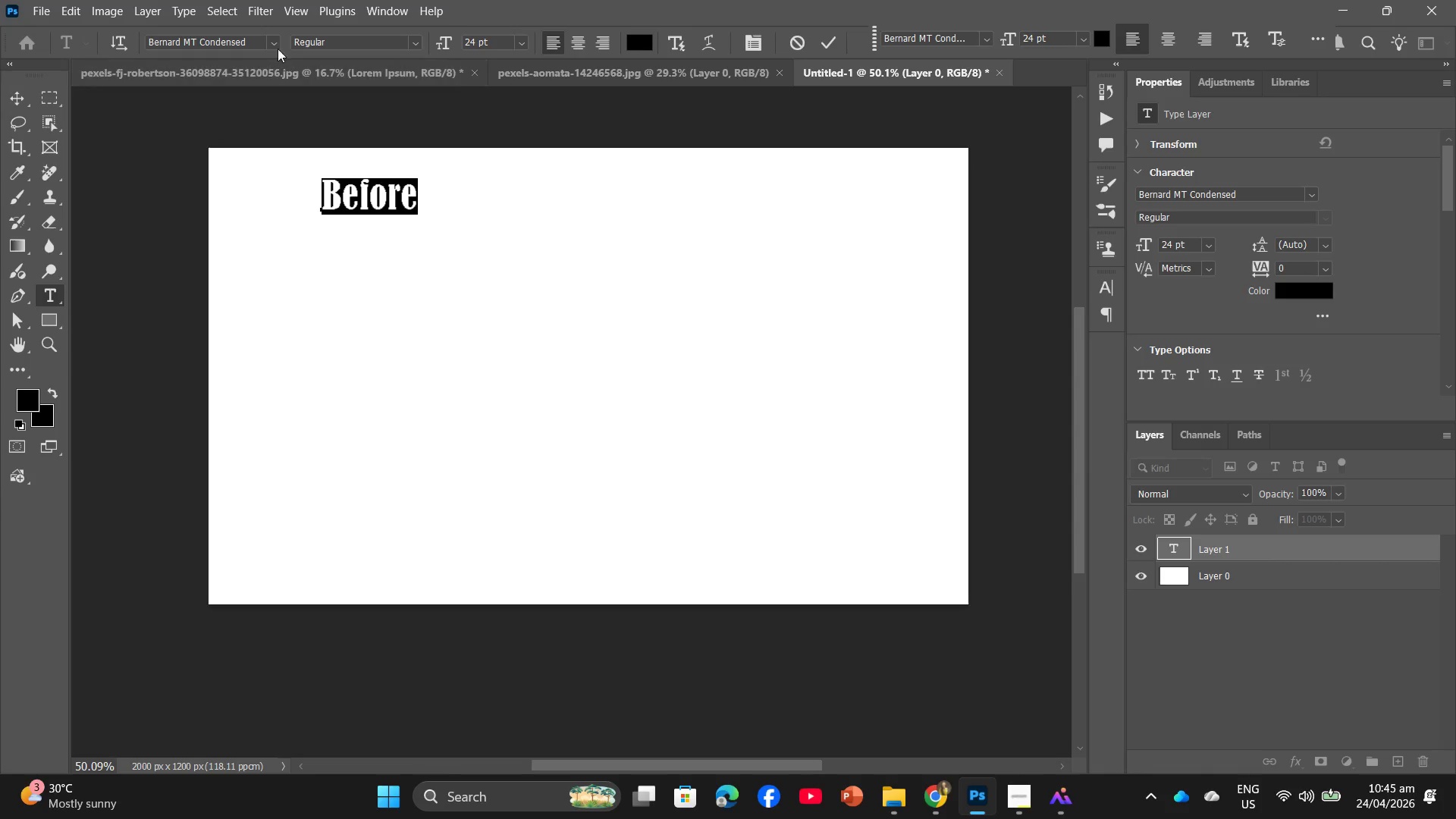 
left_click([272, 42])
 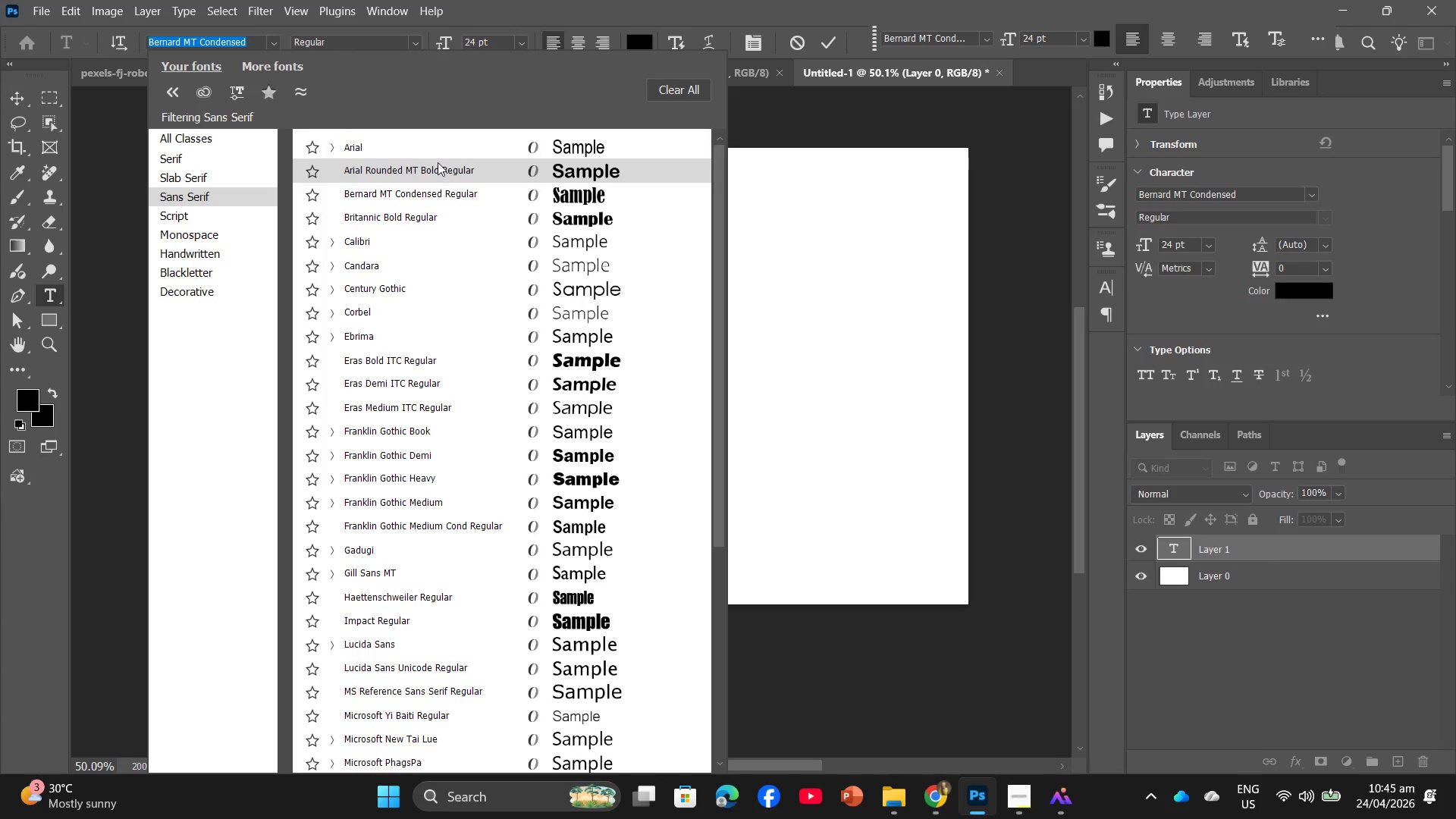 
left_click([426, 140])
 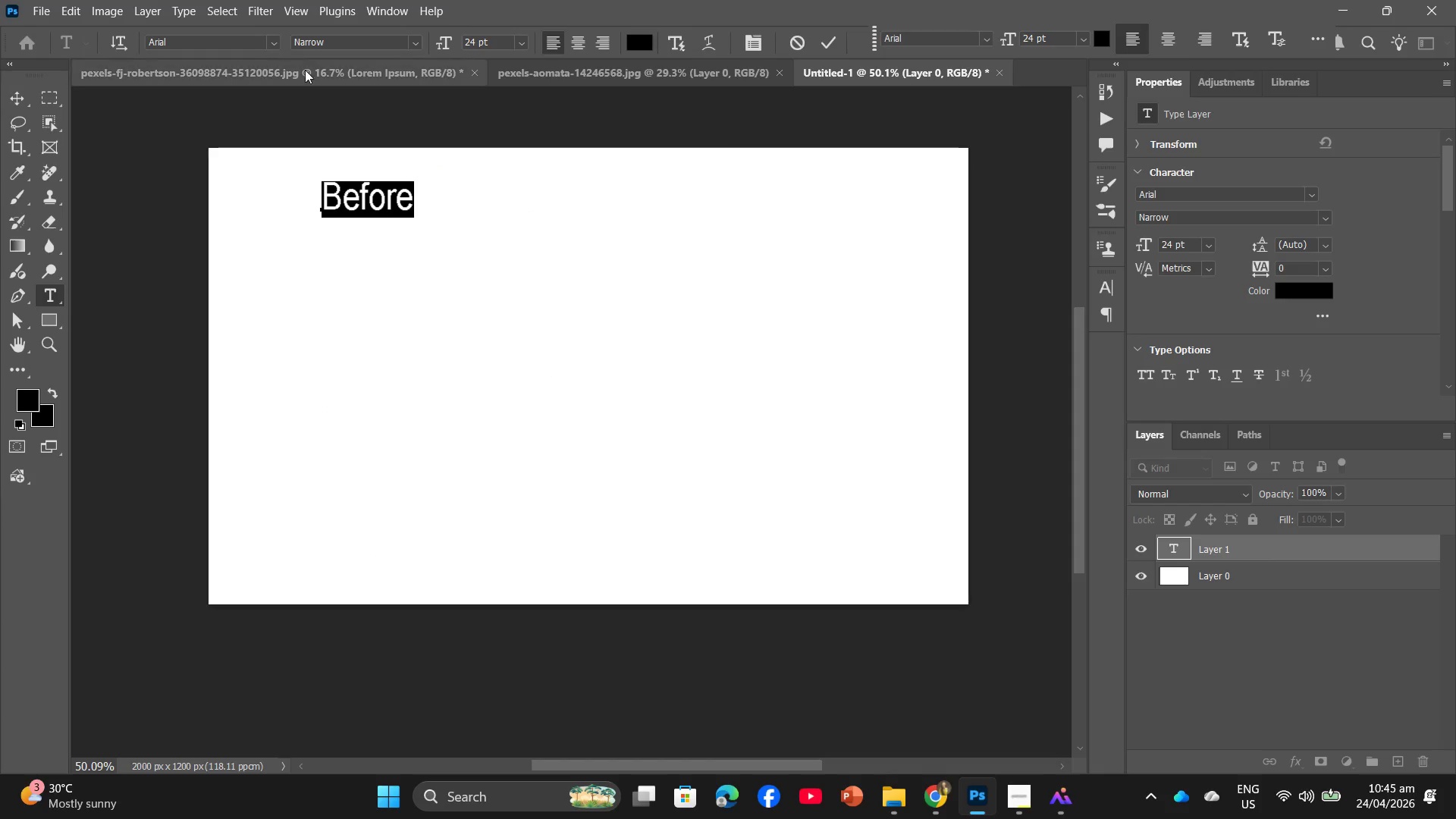 
left_click([365, 35])
 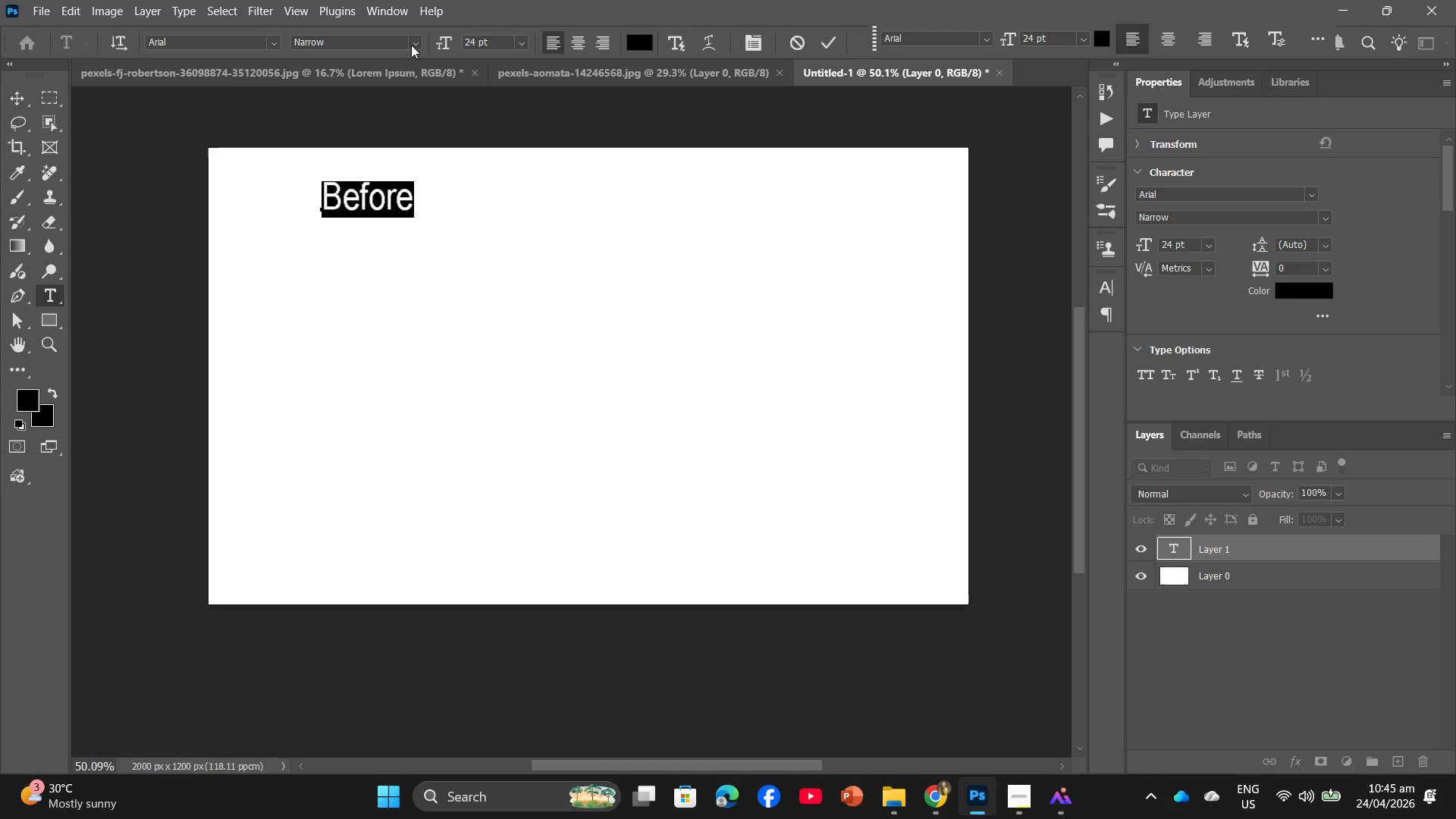 
left_click([417, 42])
 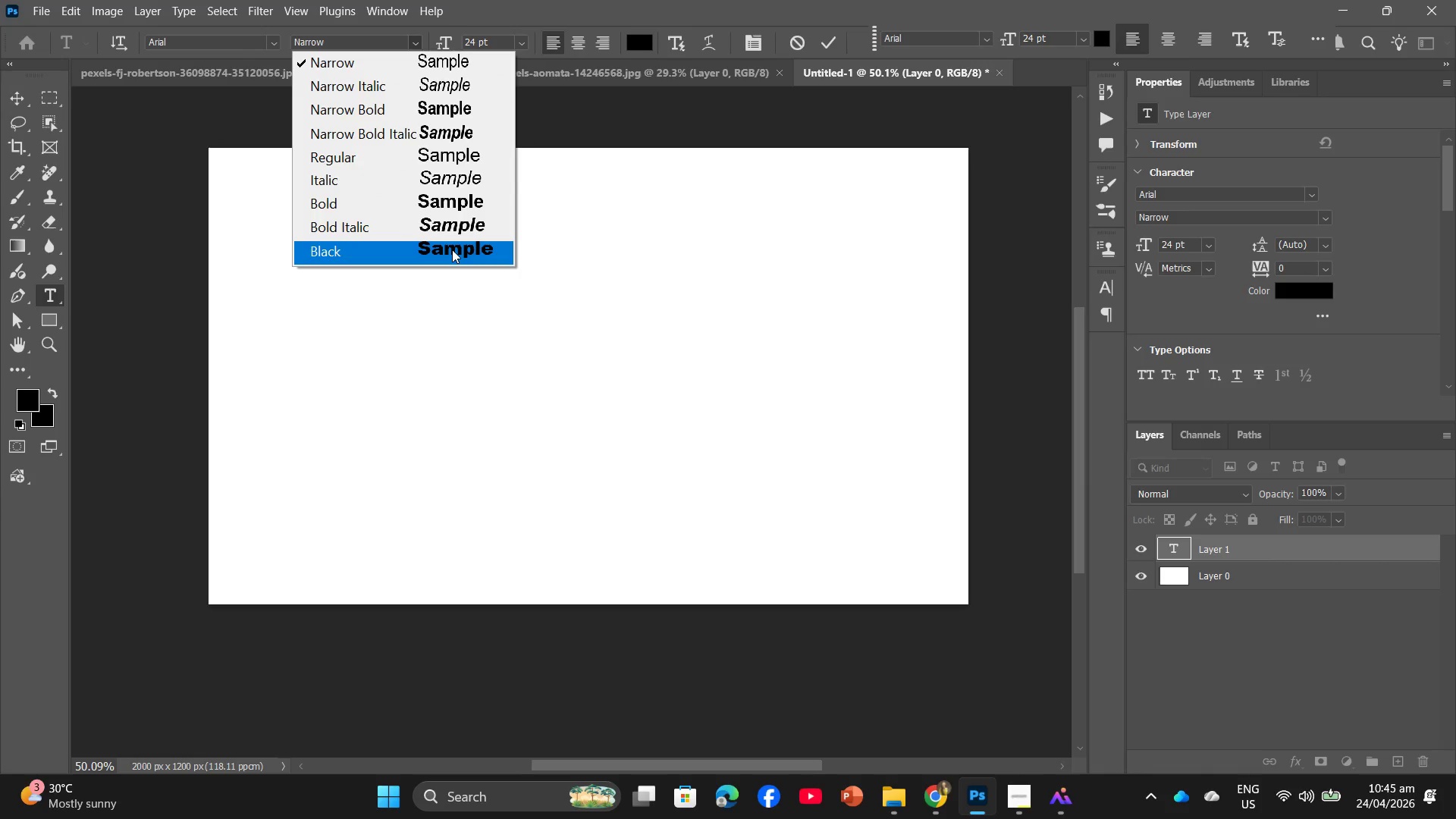 
wait(5.55)
 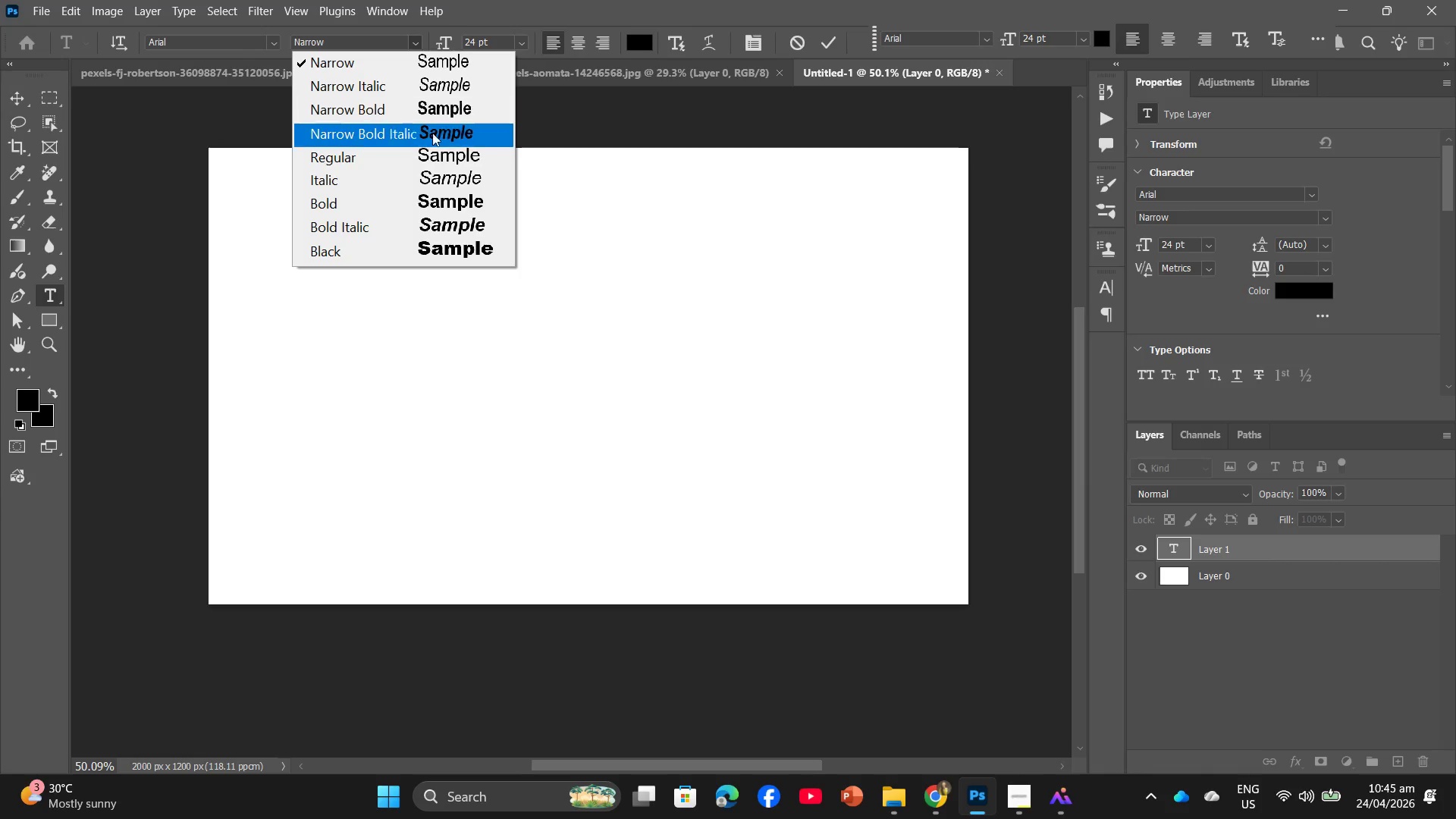 
left_click([450, 249])
 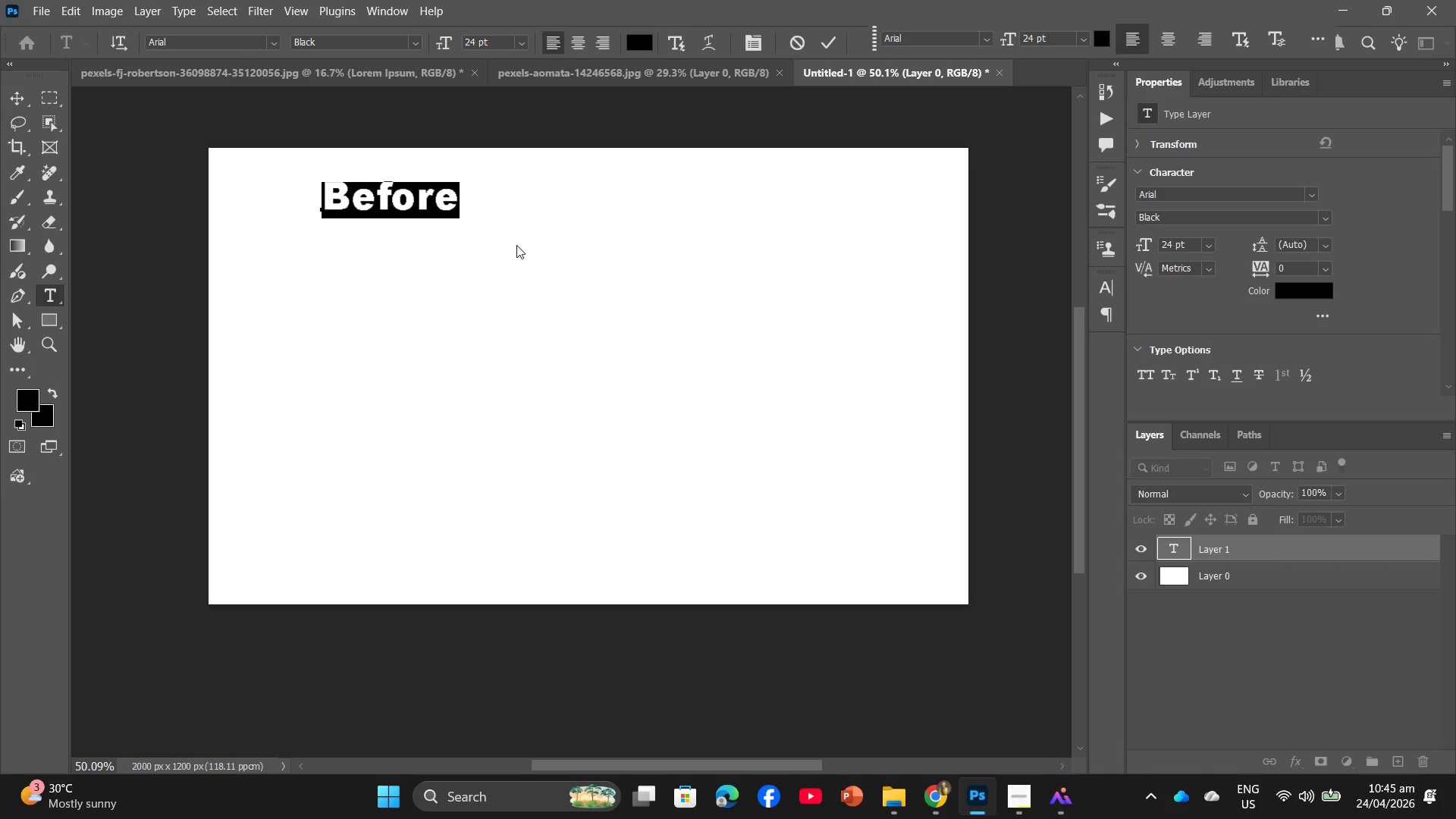 
left_click_drag(start_coordinate=[519, 244], to_coordinate=[523, 244])
 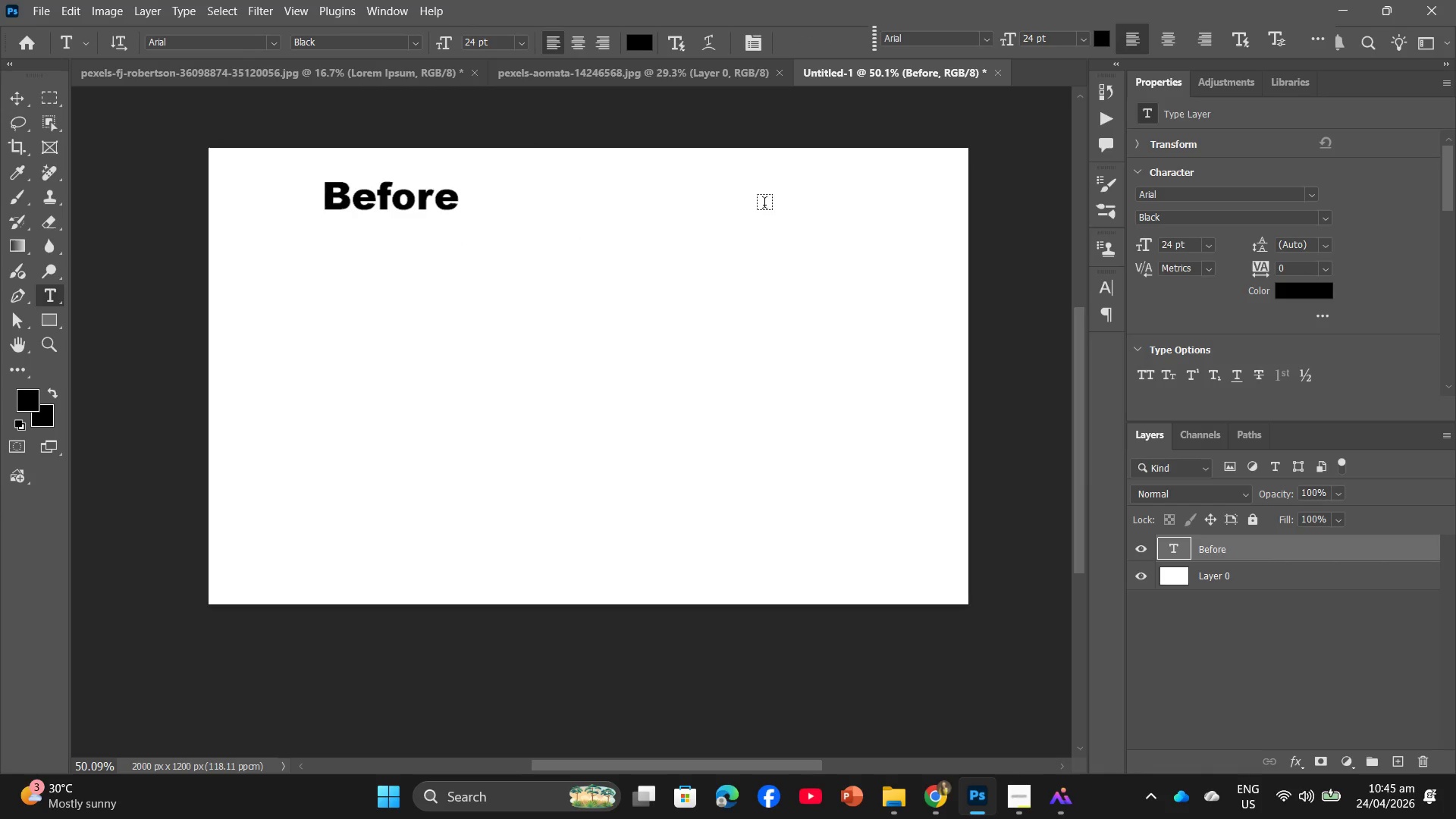 
left_click([734, 206])
 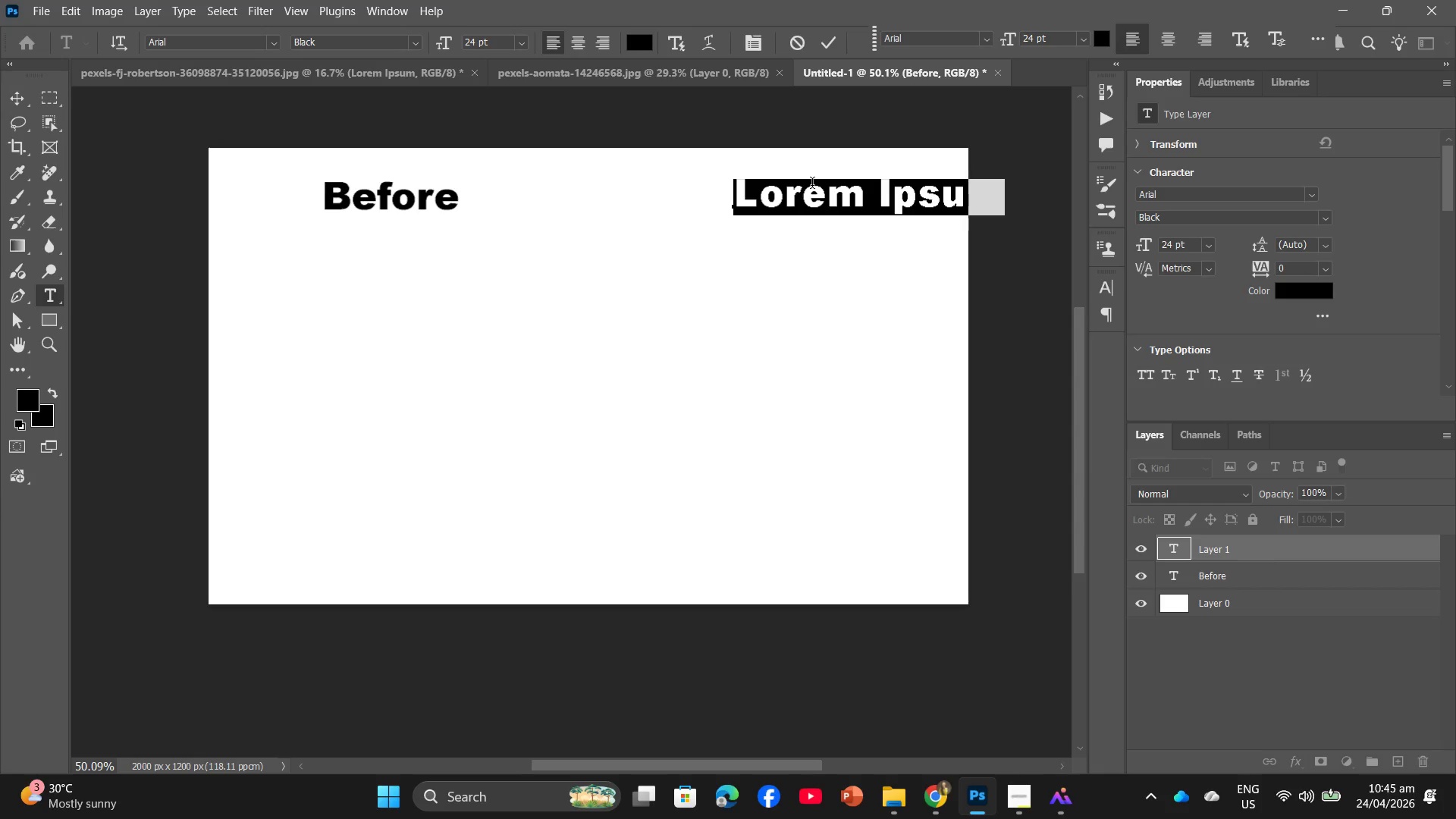 
type(Aafter)
key(Backspace)
key(Backspace)
key(Backspace)
key(Backspace)
key(Backspace)
type(fter)
 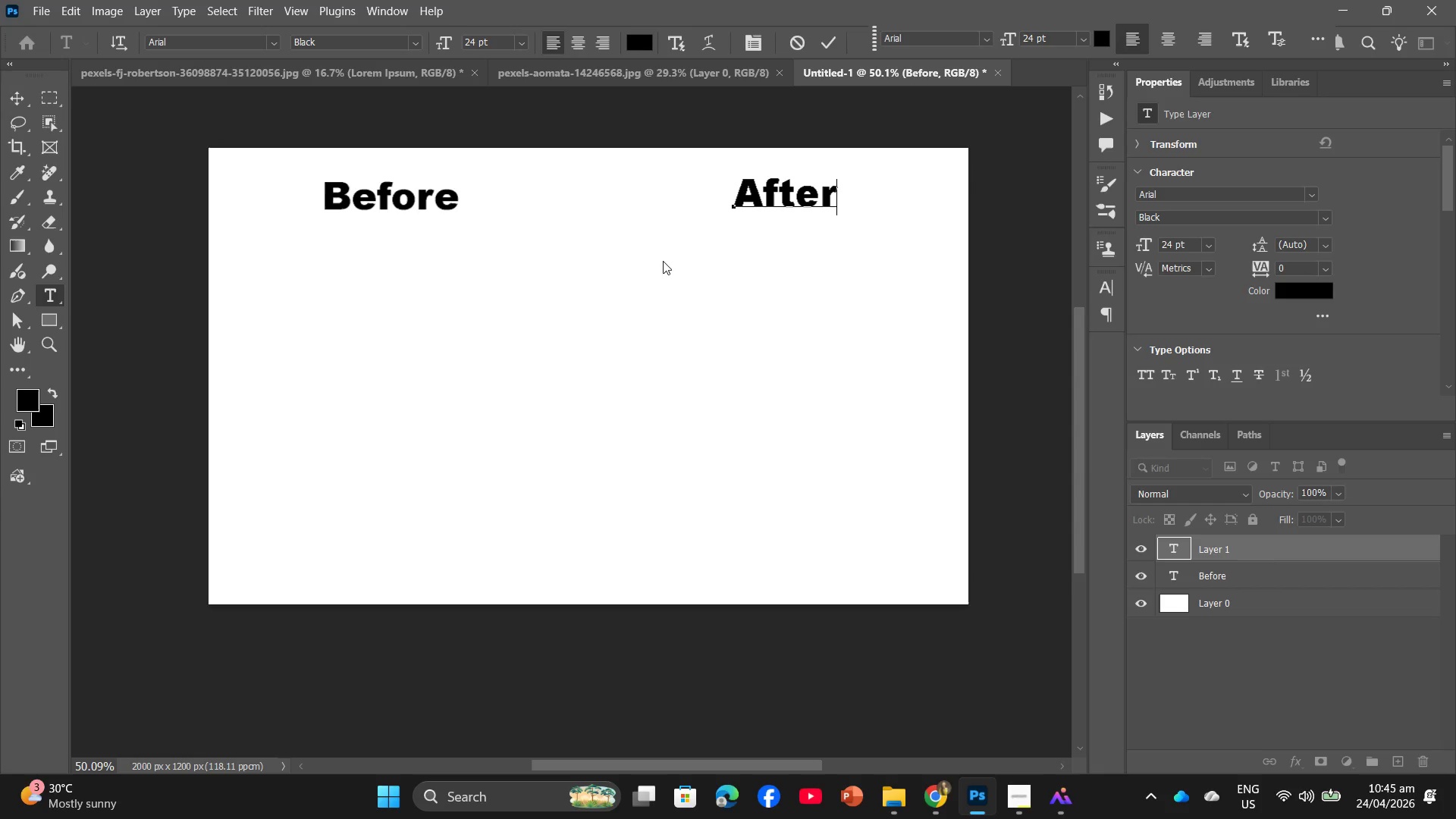 
key(Enter)
 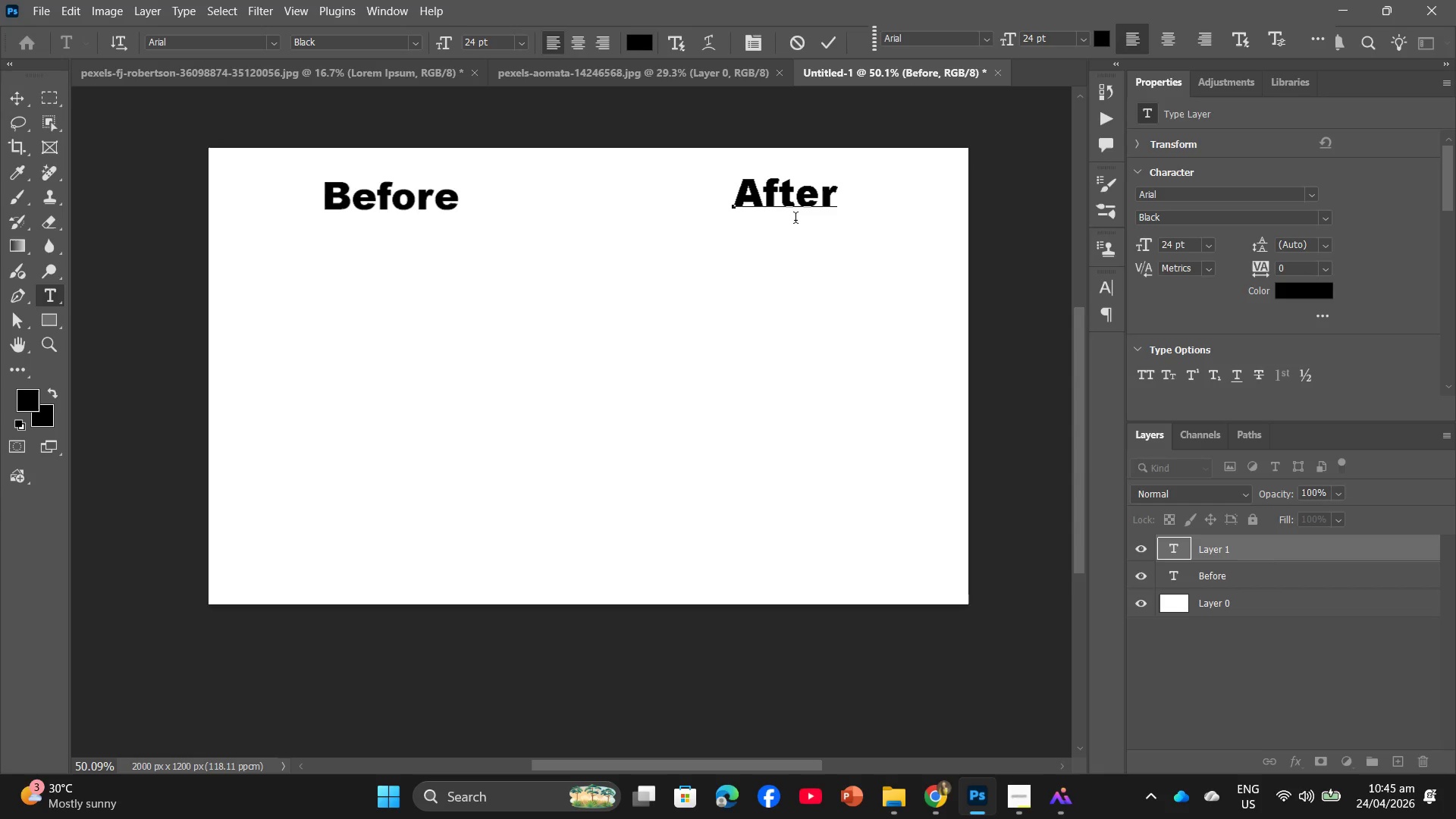 
left_click([795, 220])
 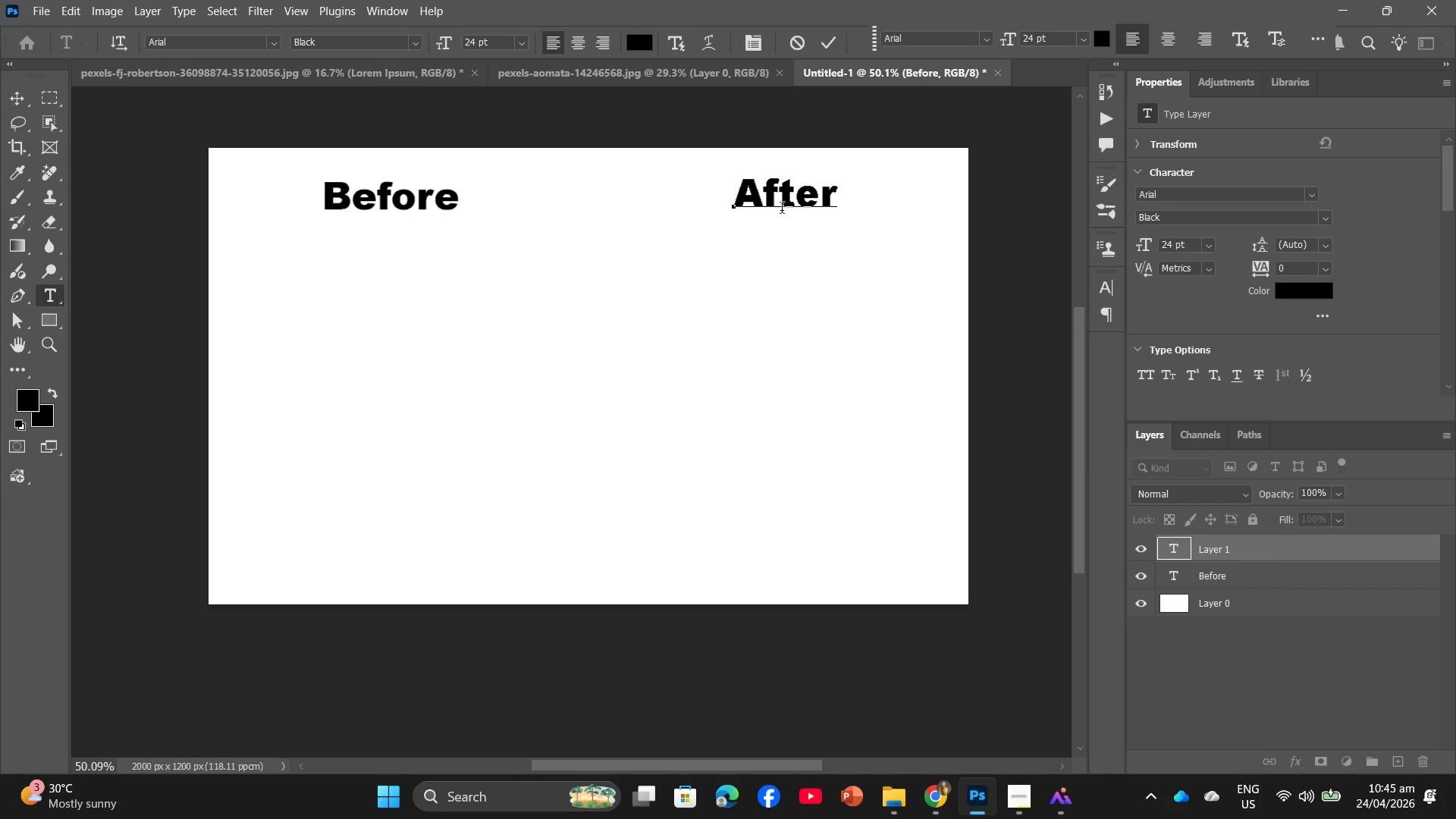 
left_click([787, 203])
 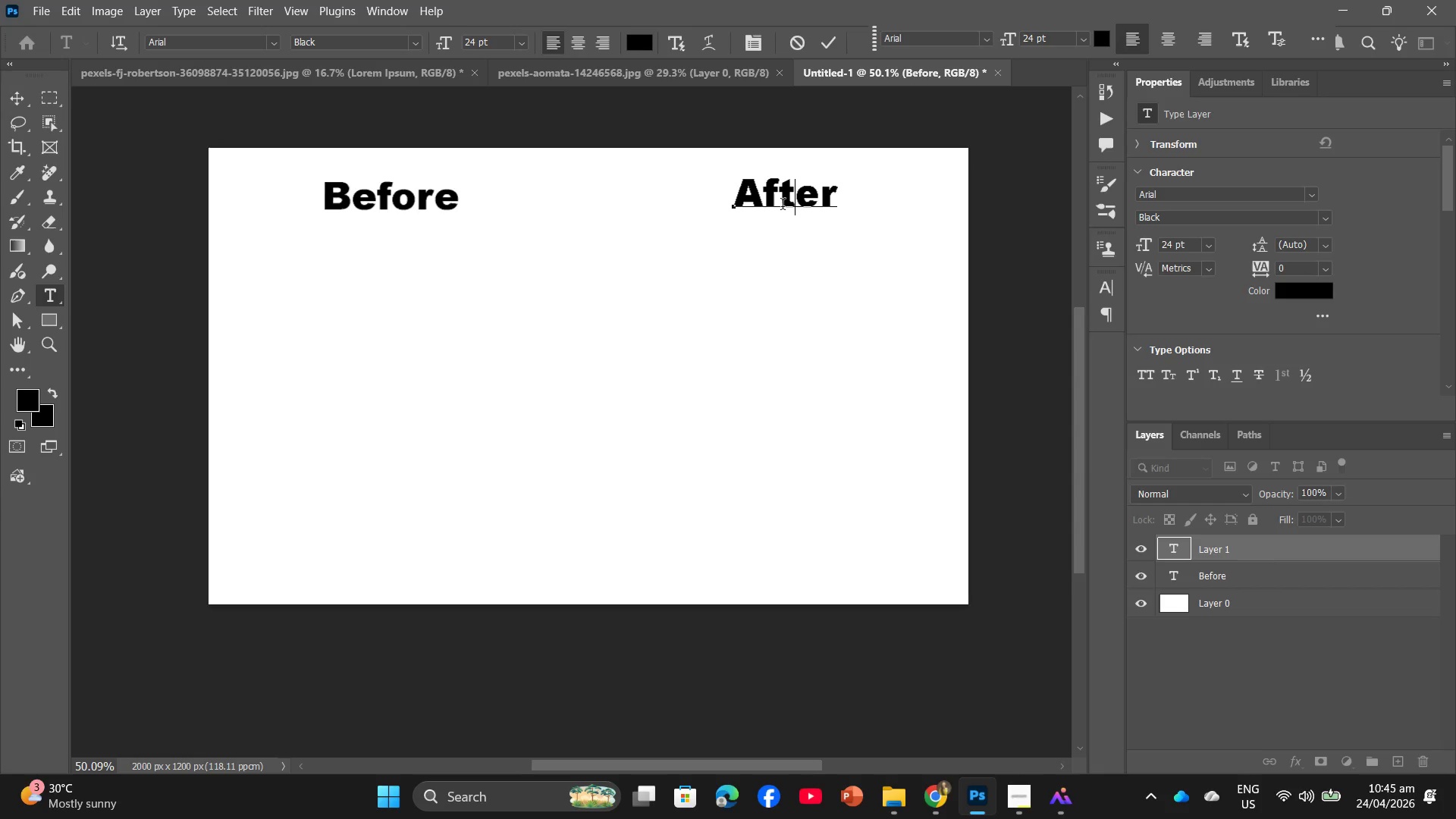 
left_click([783, 206])
 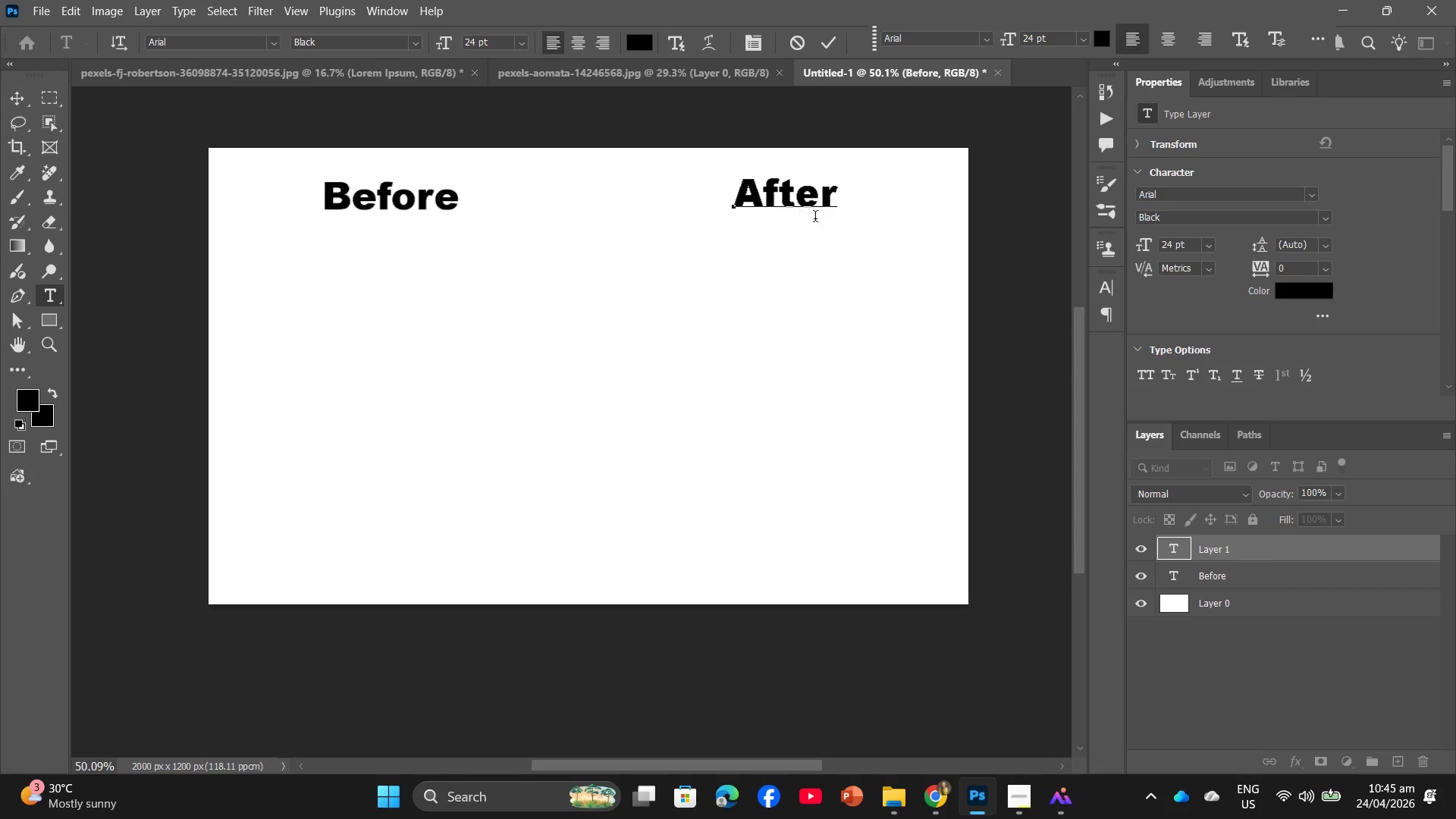 
left_click([815, 218])
 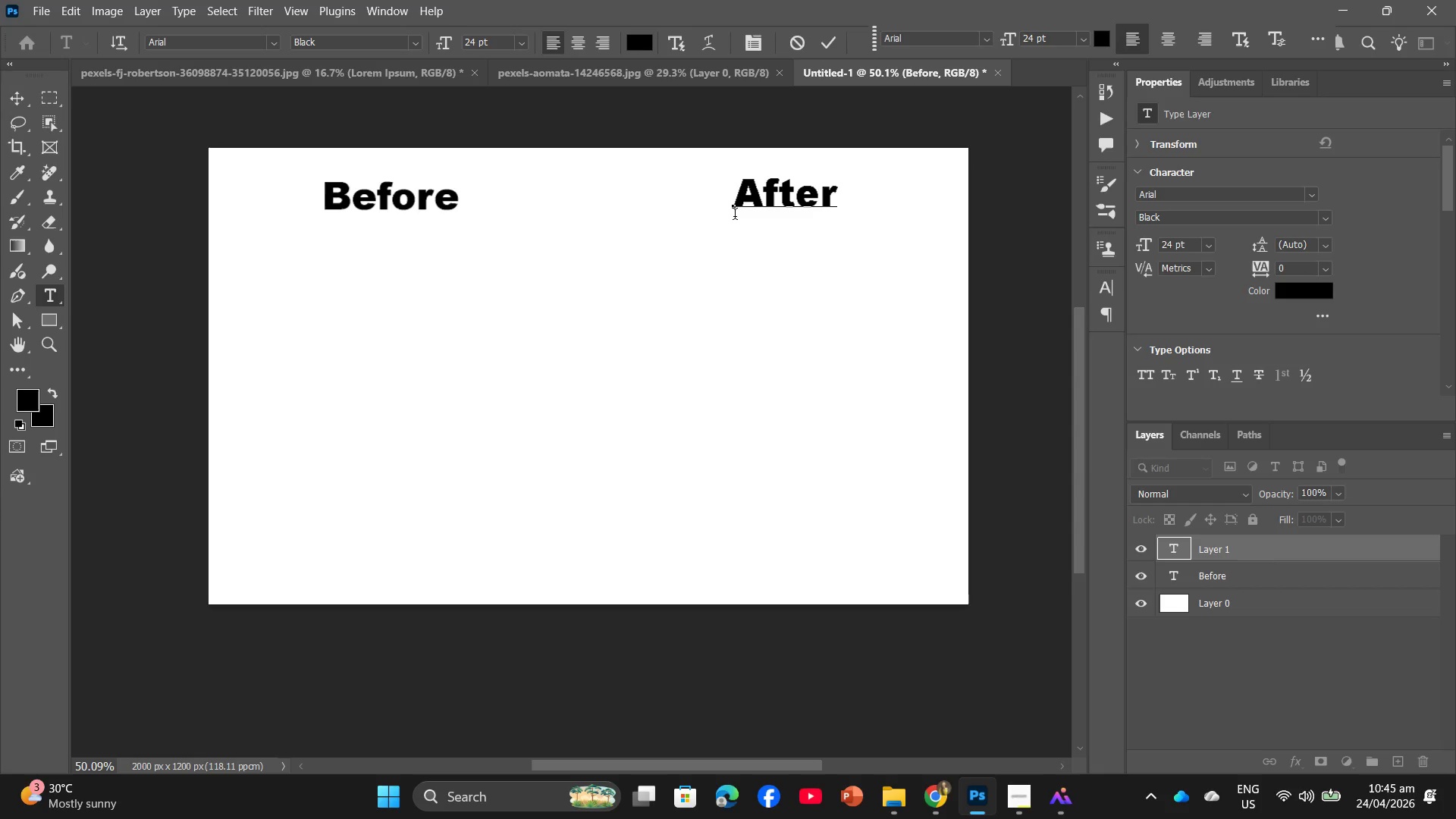 
left_click([736, 217])
 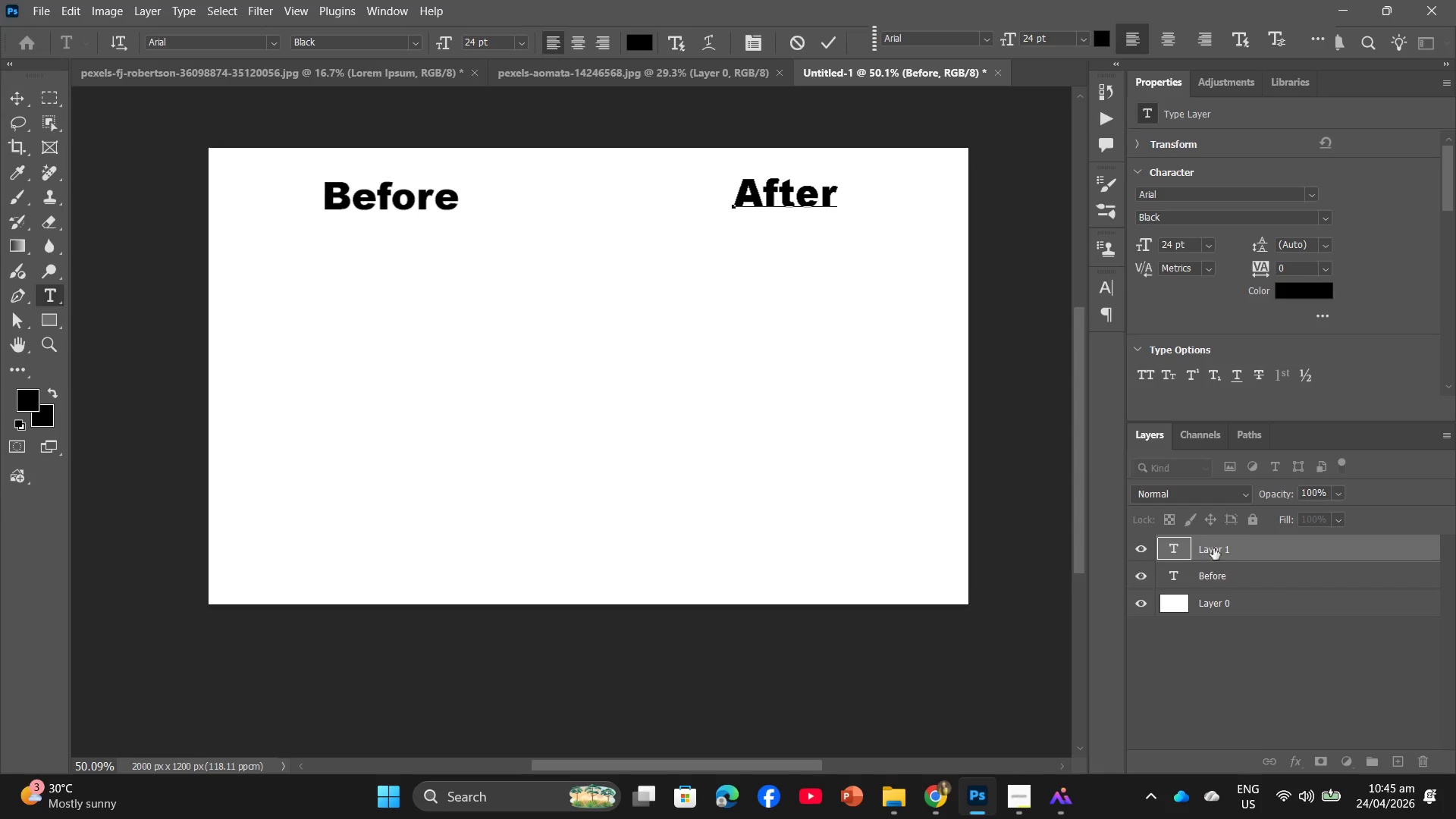 
left_click([1220, 558])
 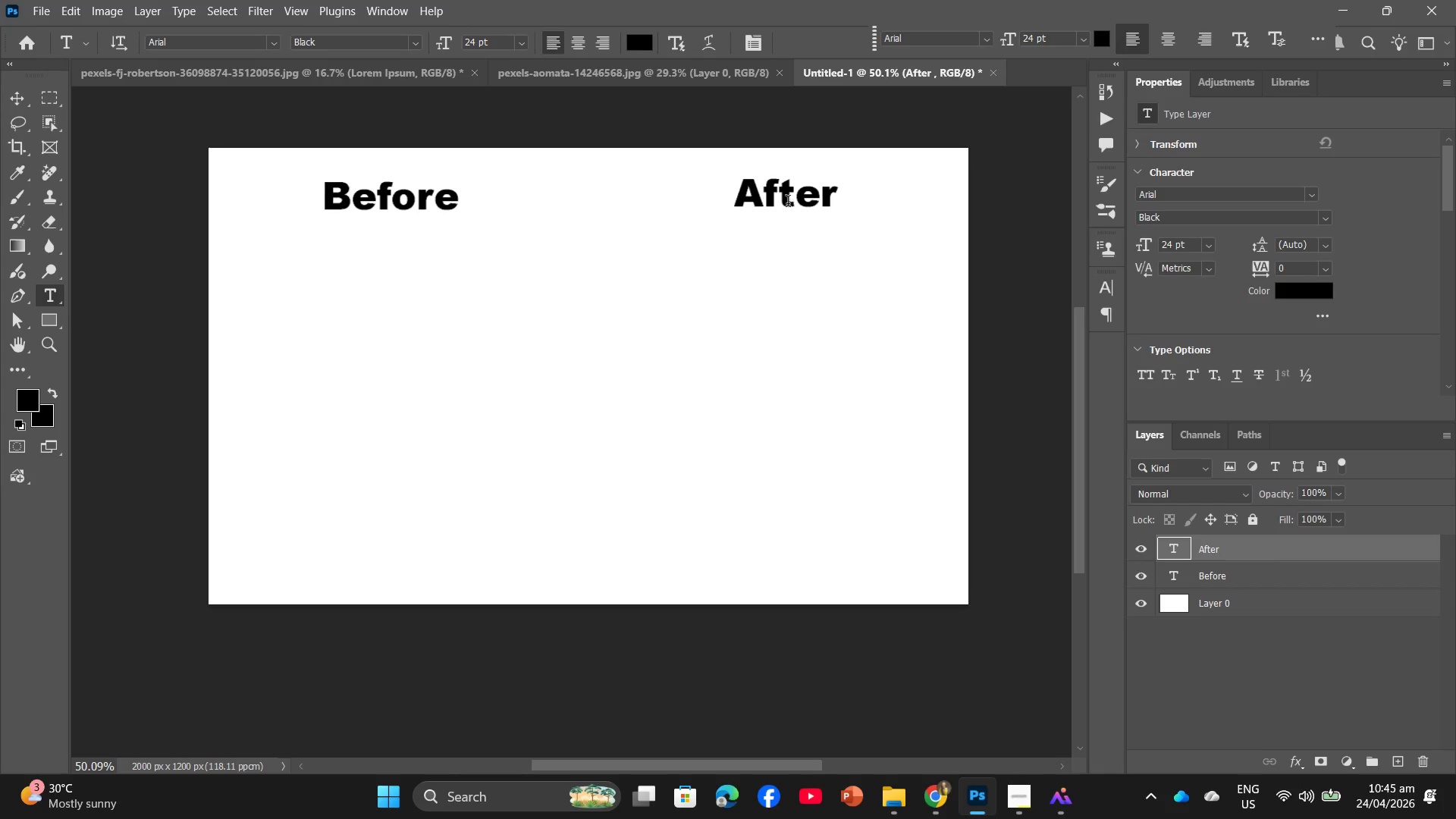 
left_click([786, 216])
 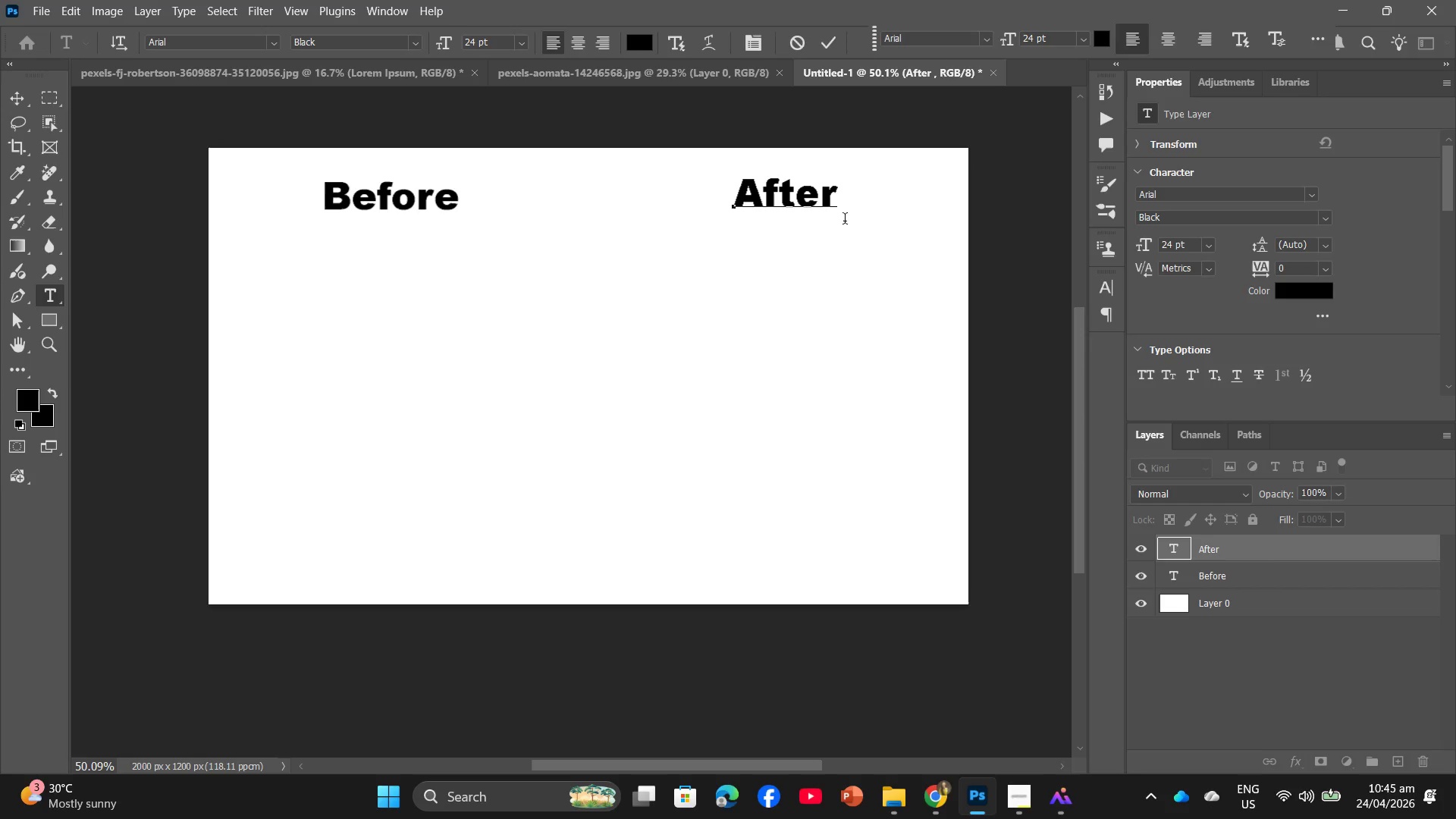 
left_click([864, 209])
 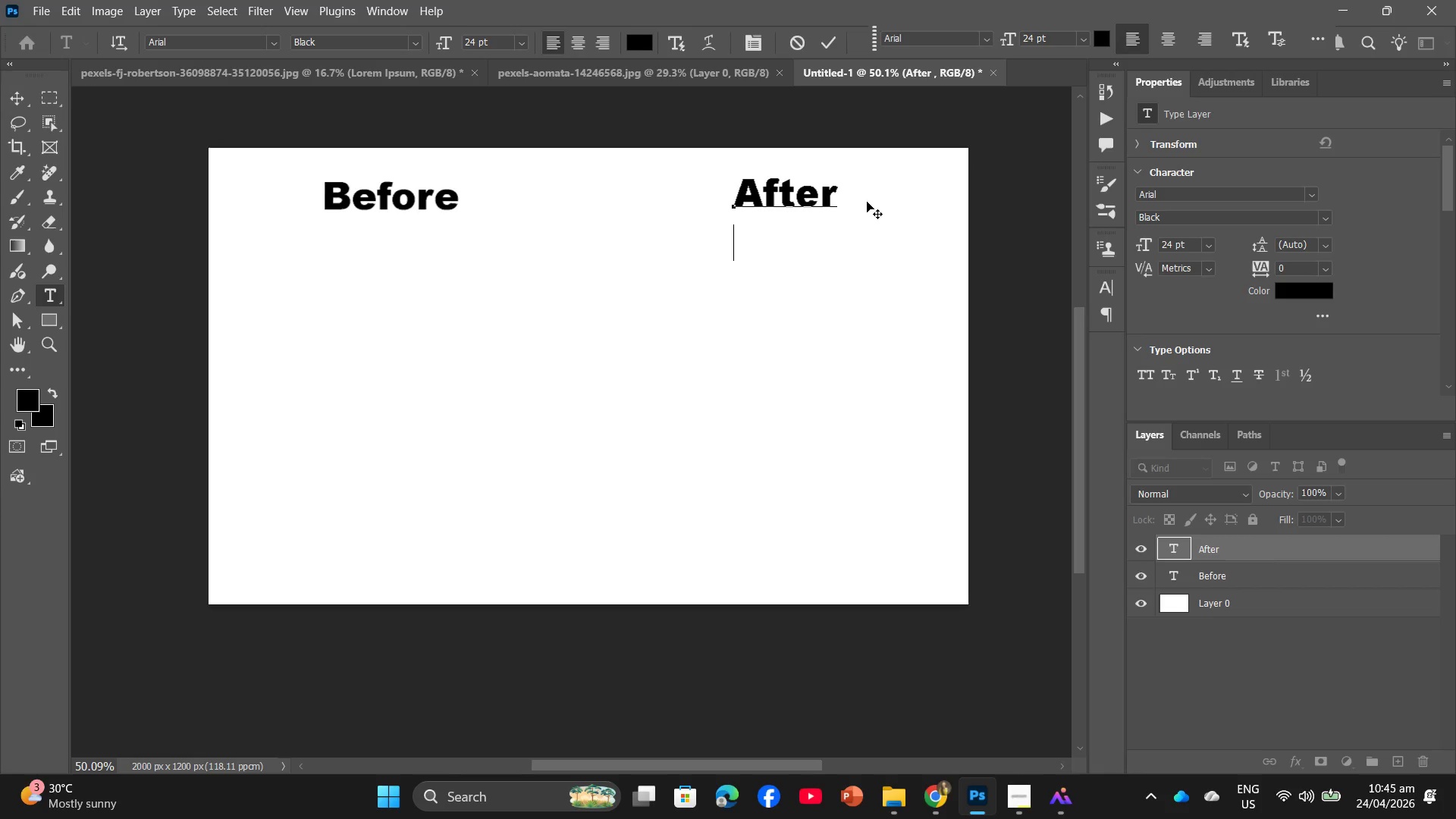 
left_click_drag(start_coordinate=[867, 202], to_coordinate=[861, 208])
 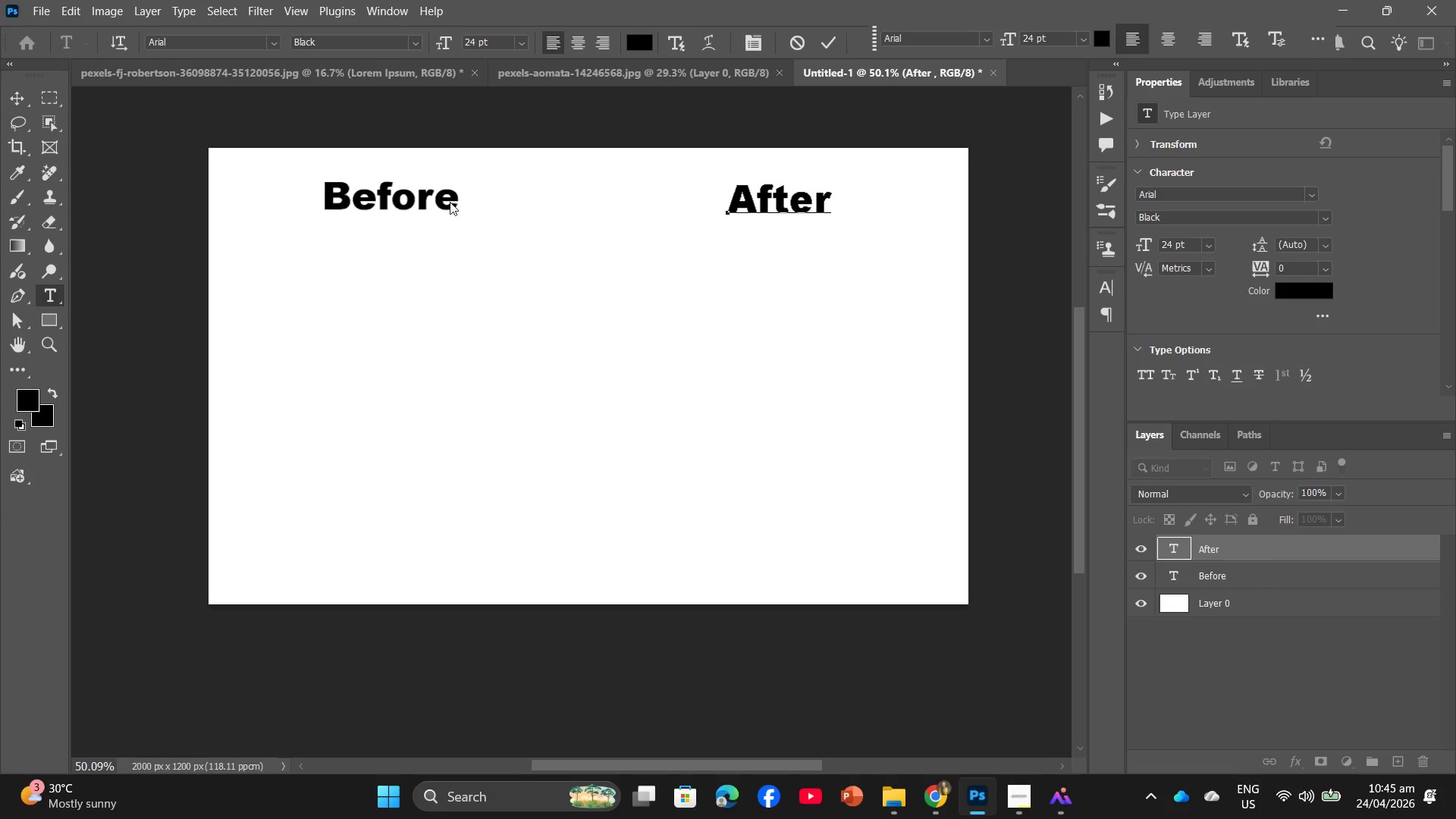 
left_click([447, 202])
 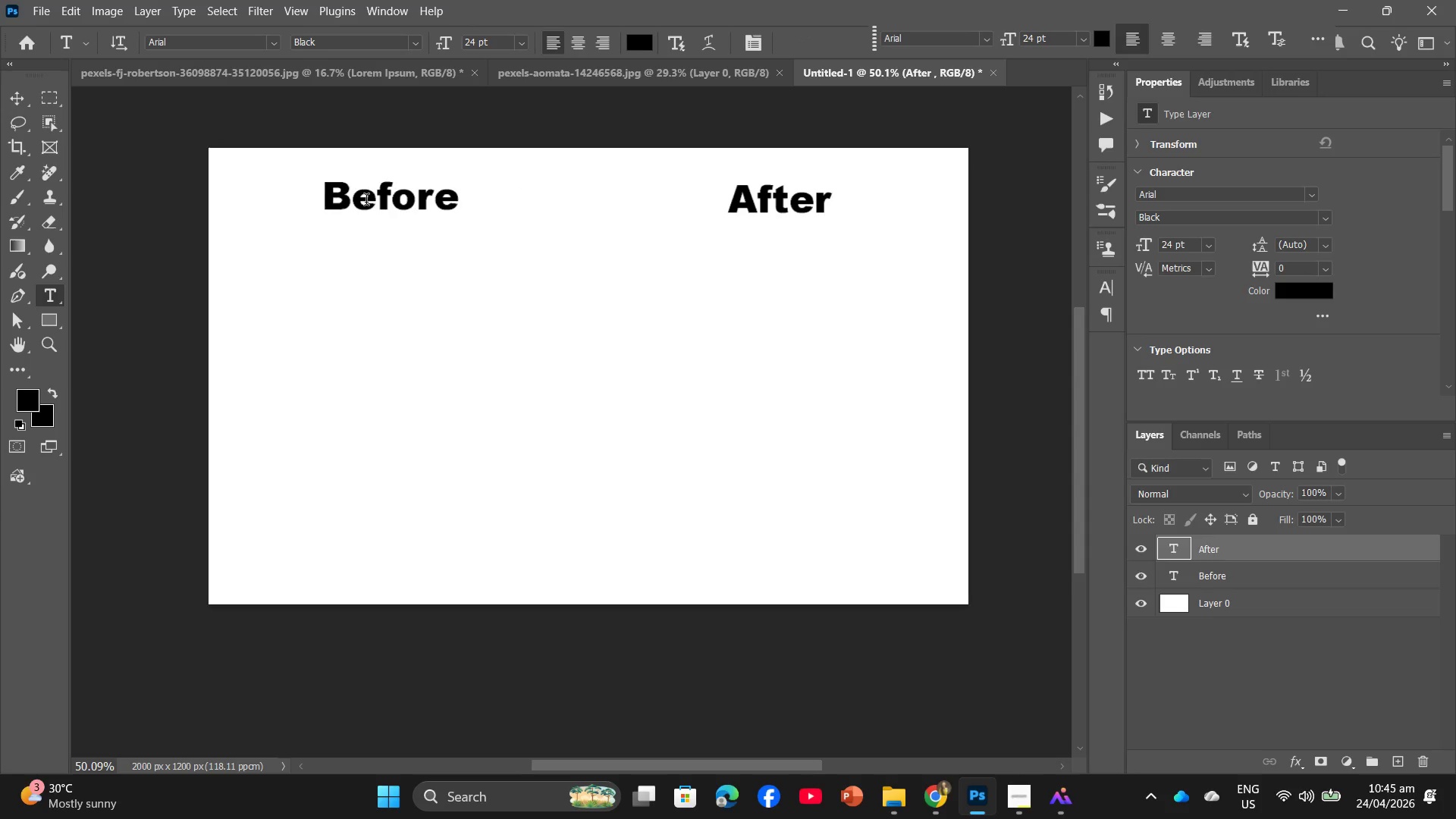 
left_click([366, 202])
 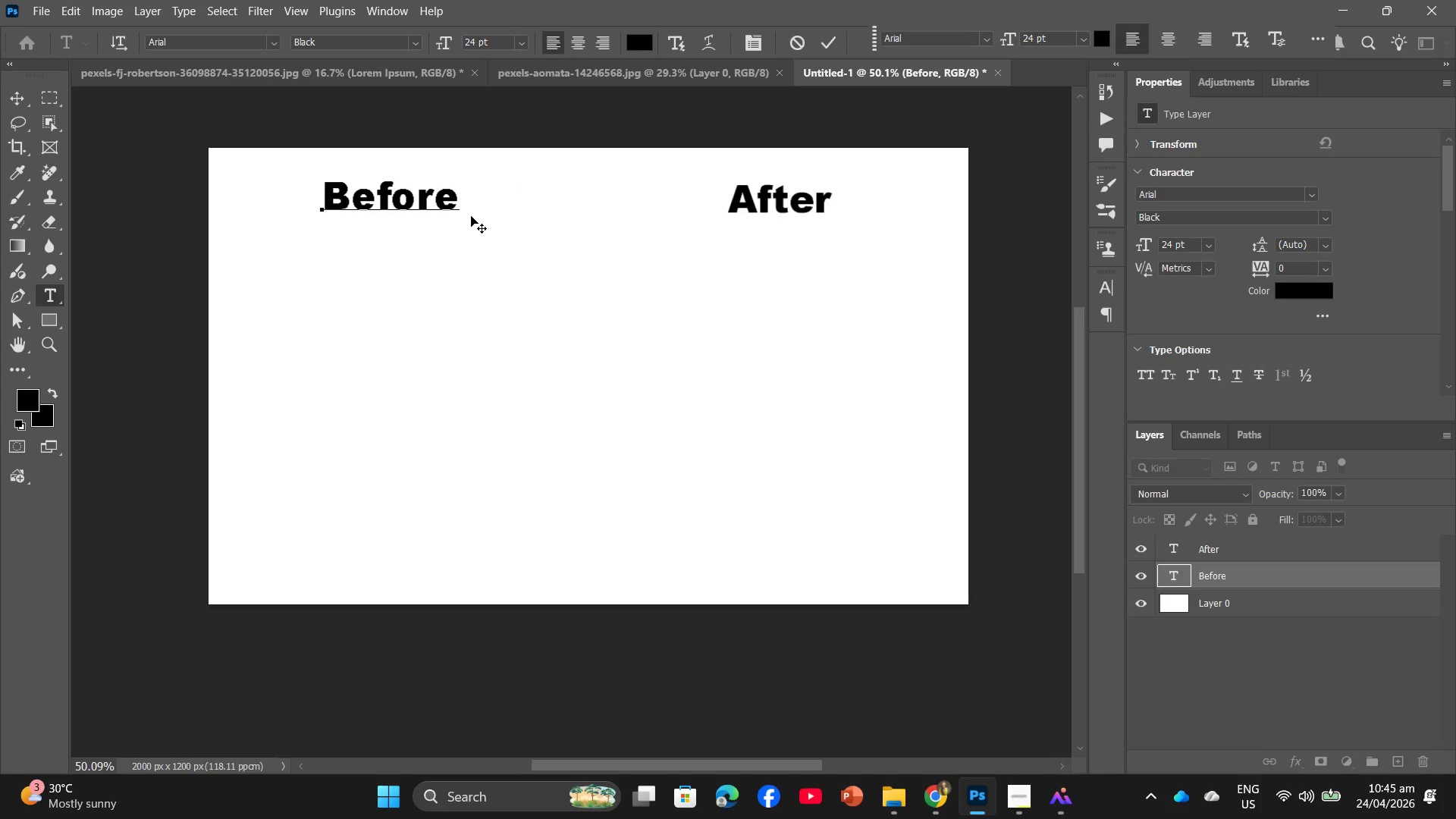 
left_click_drag(start_coordinate=[471, 216], to_coordinate=[463, 224])
 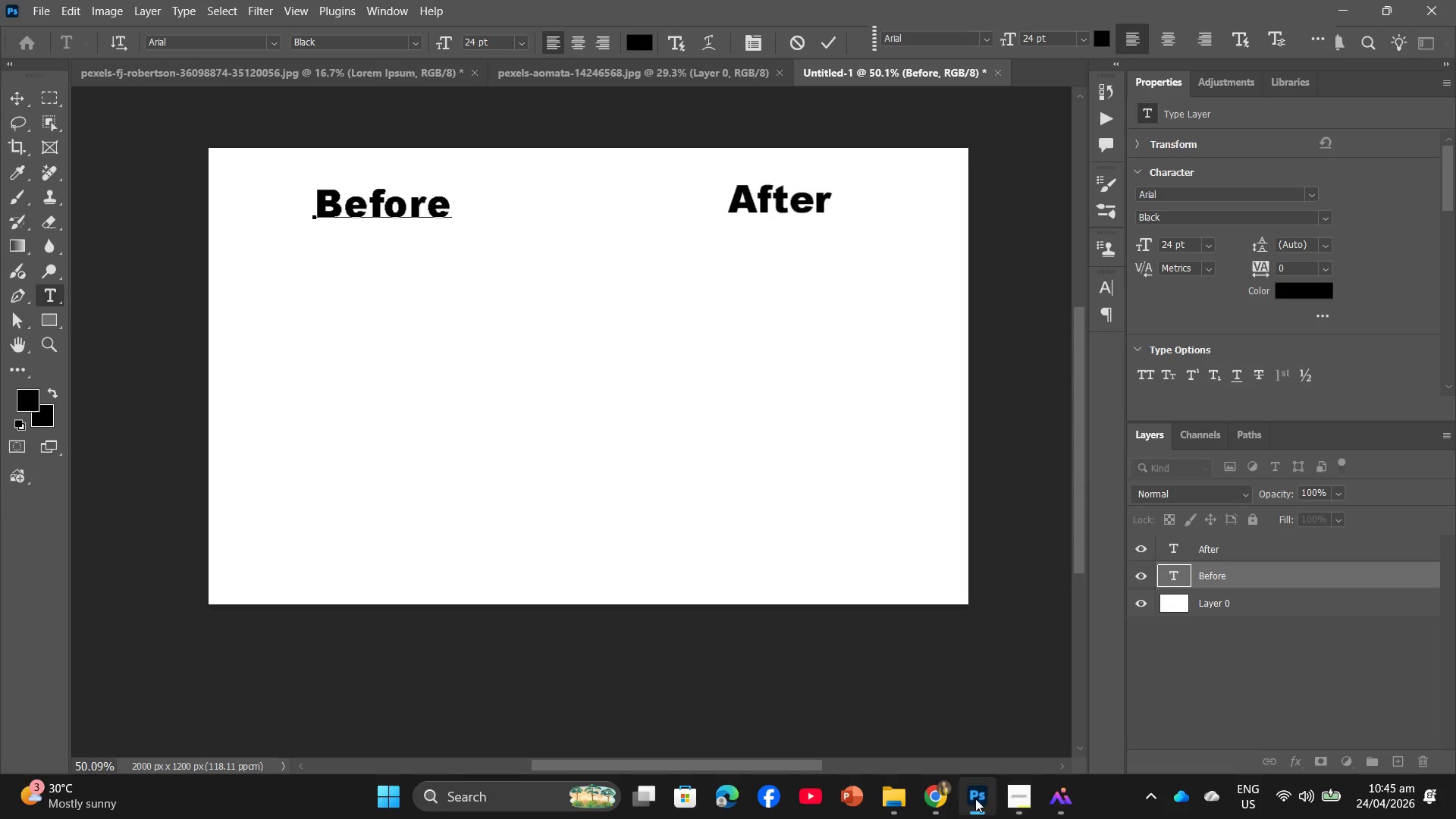 
left_click([946, 800])
 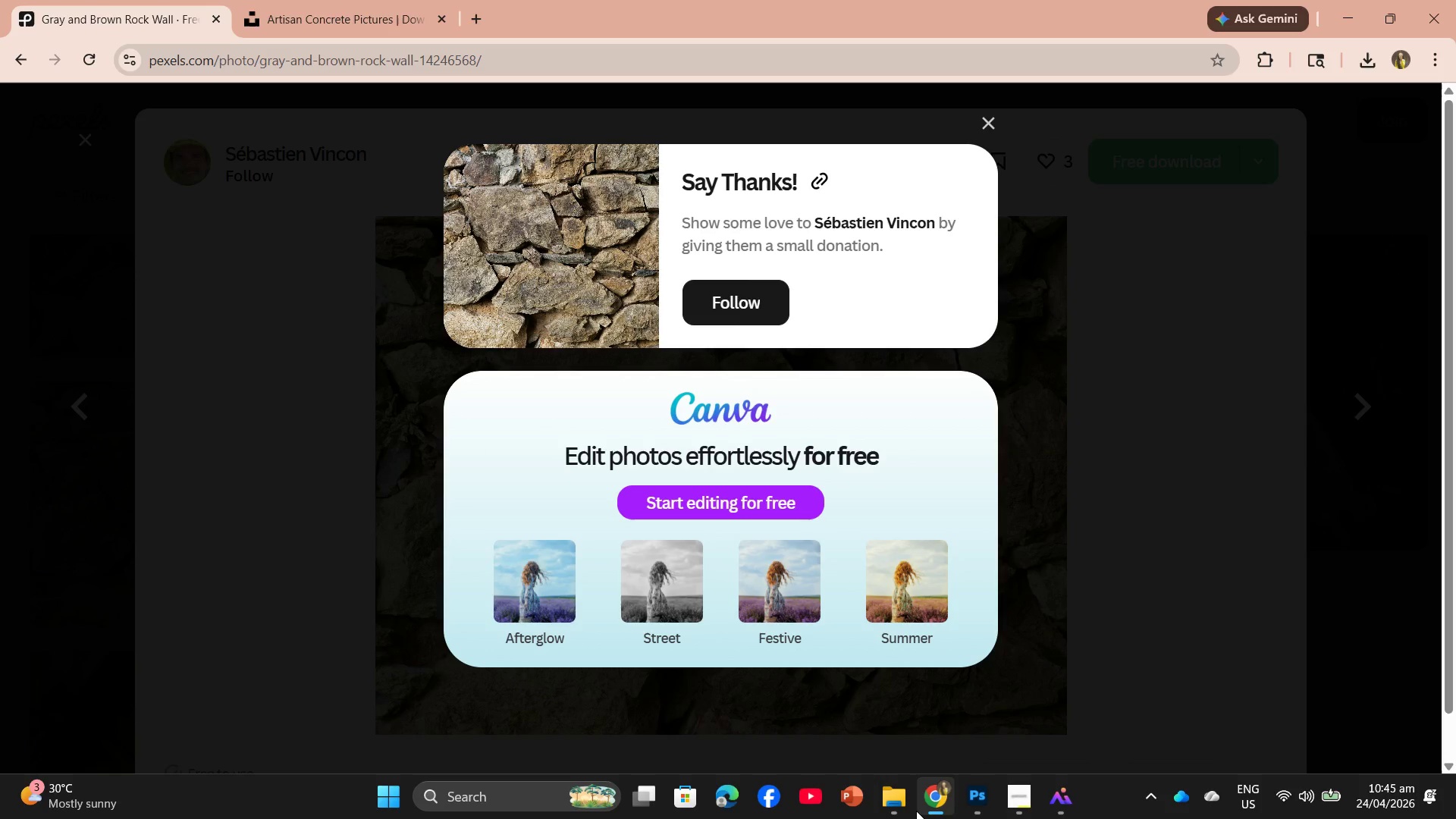 
left_click([900, 808])
 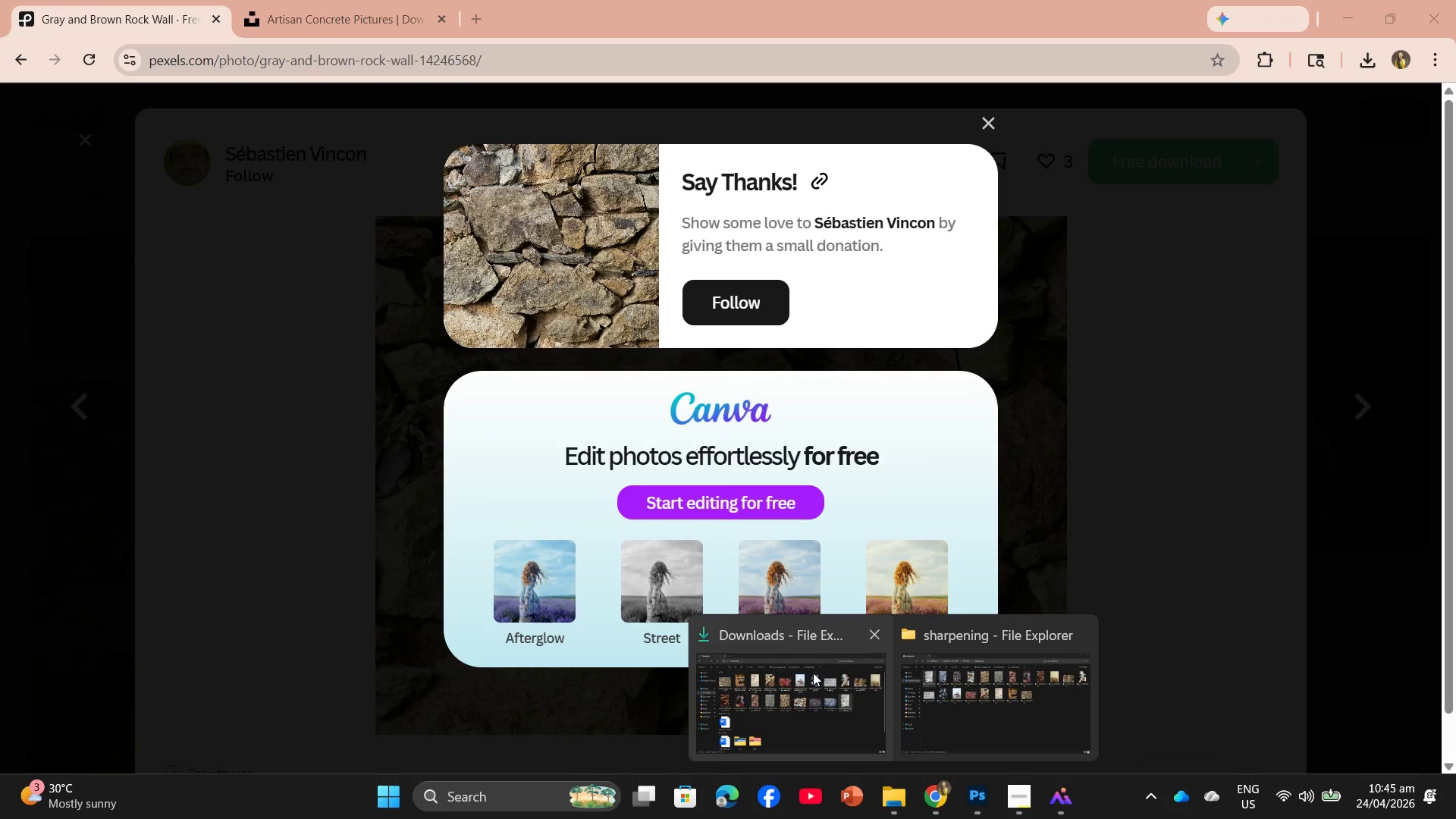 
left_click([813, 673])
 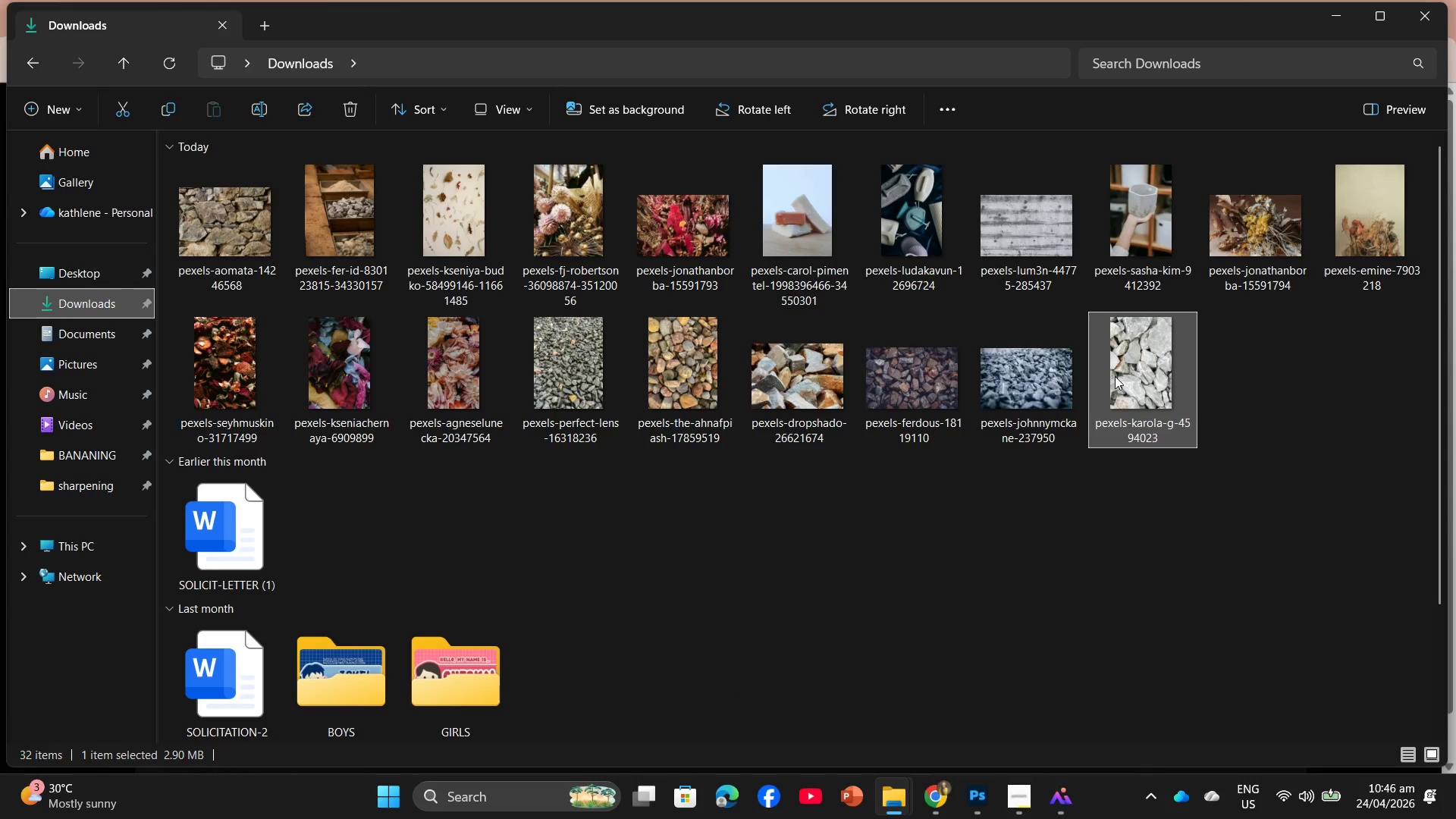 
left_click_drag(start_coordinate=[1115, 375], to_coordinate=[376, 381])
 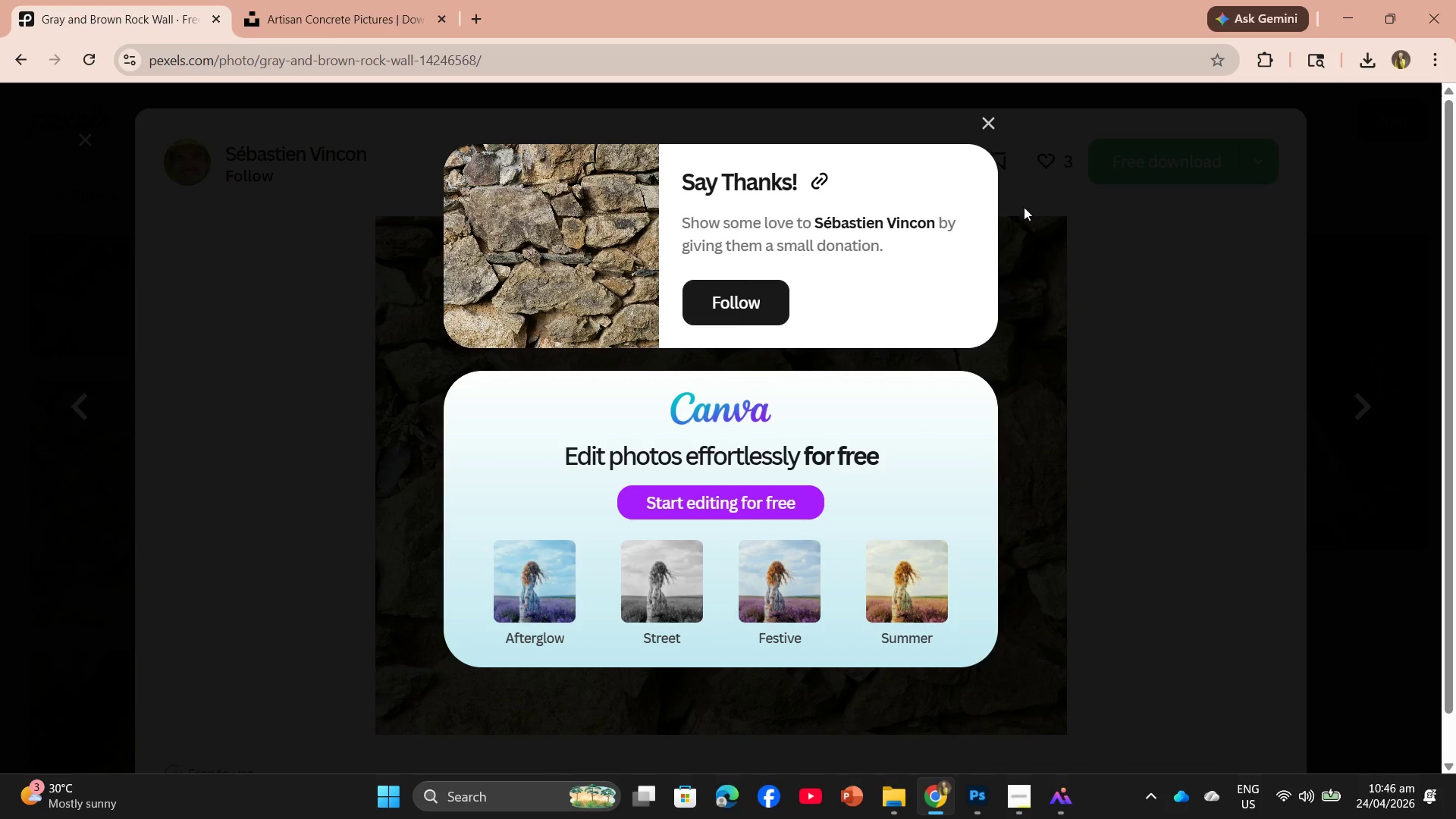 
left_click([892, 802])
 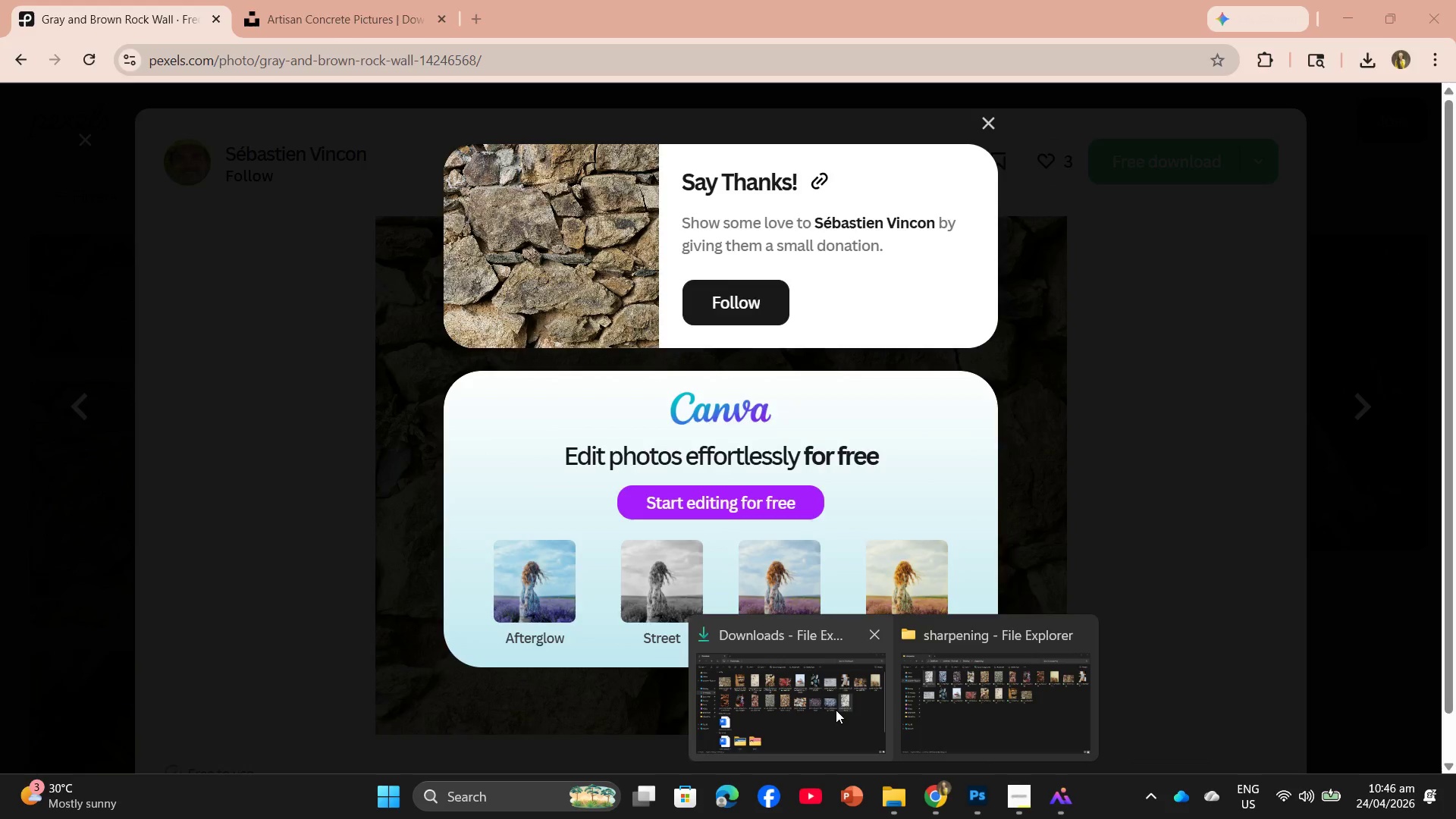 
left_click([836, 710])
 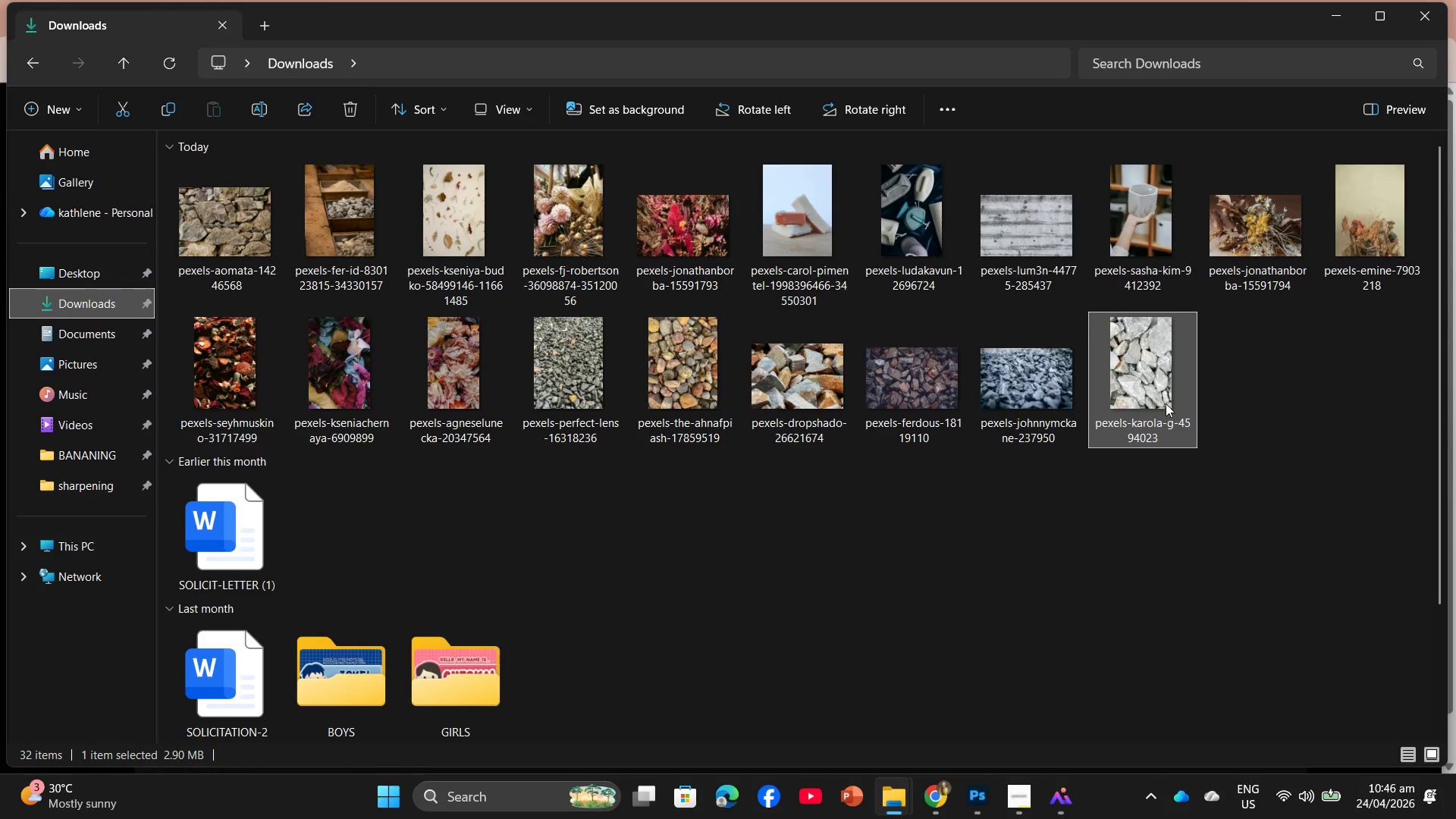 
left_click_drag(start_coordinate=[1162, 399], to_coordinate=[447, 387])
 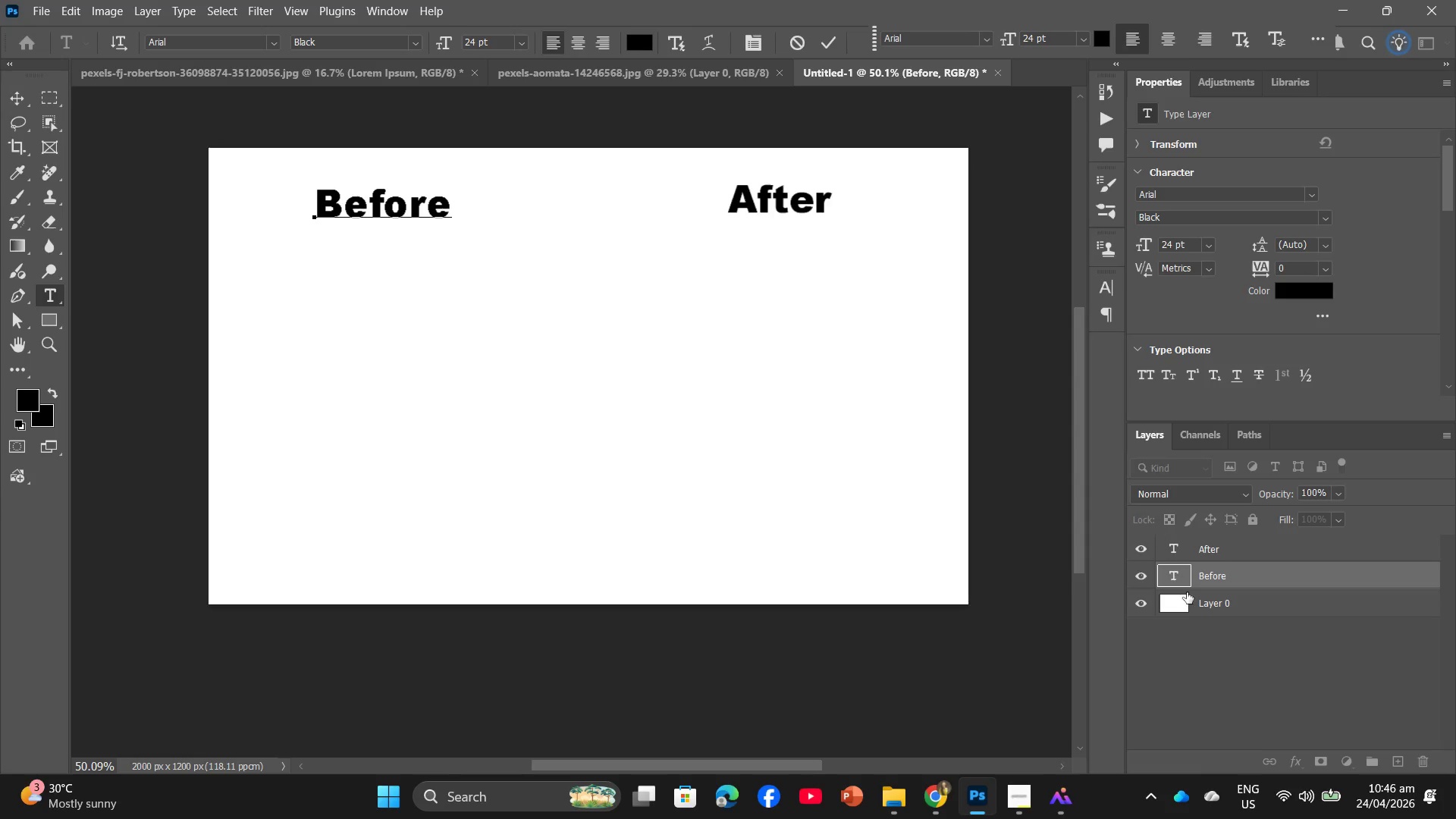 
left_click([1222, 616])
 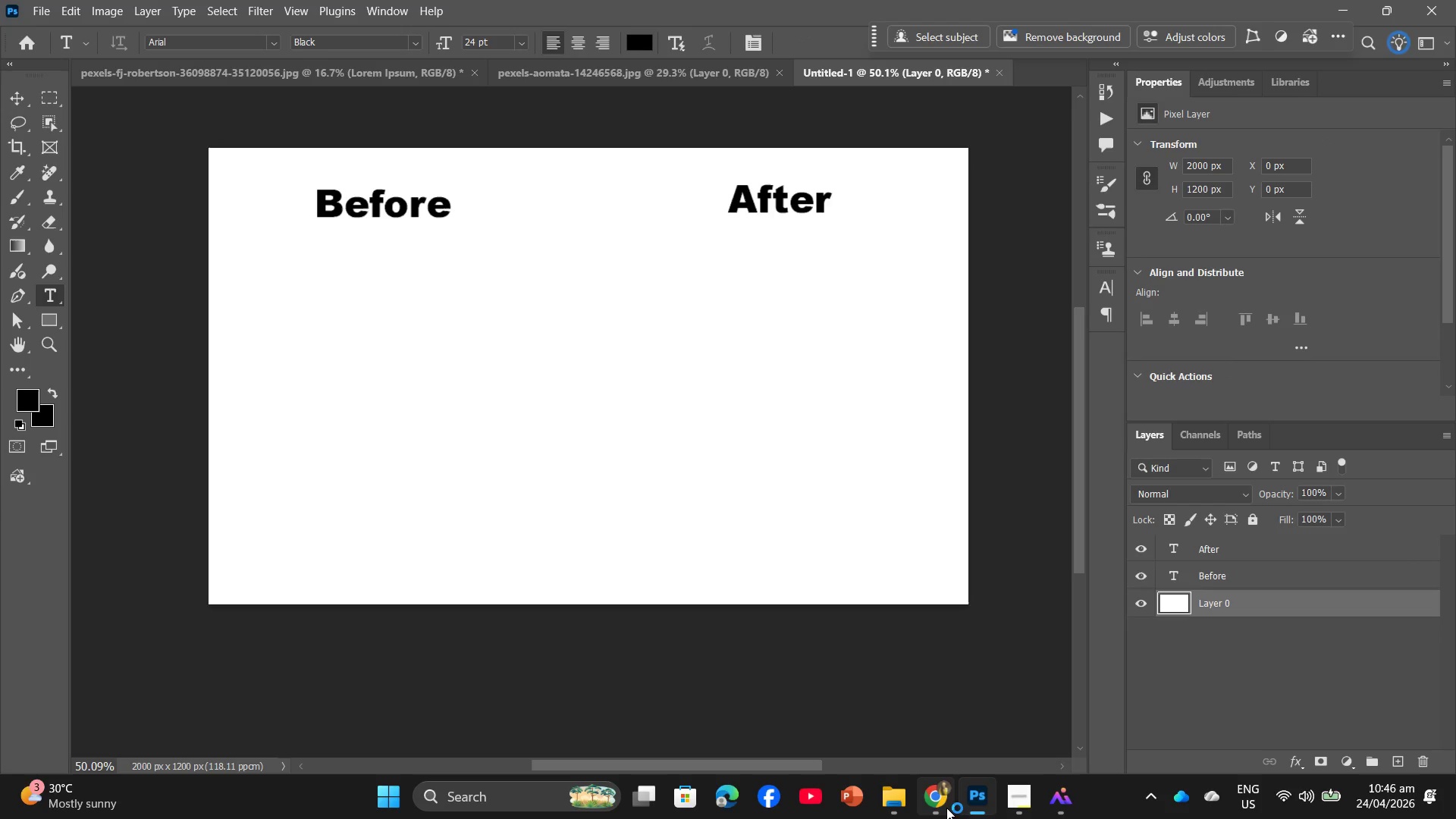 
left_click([890, 799])
 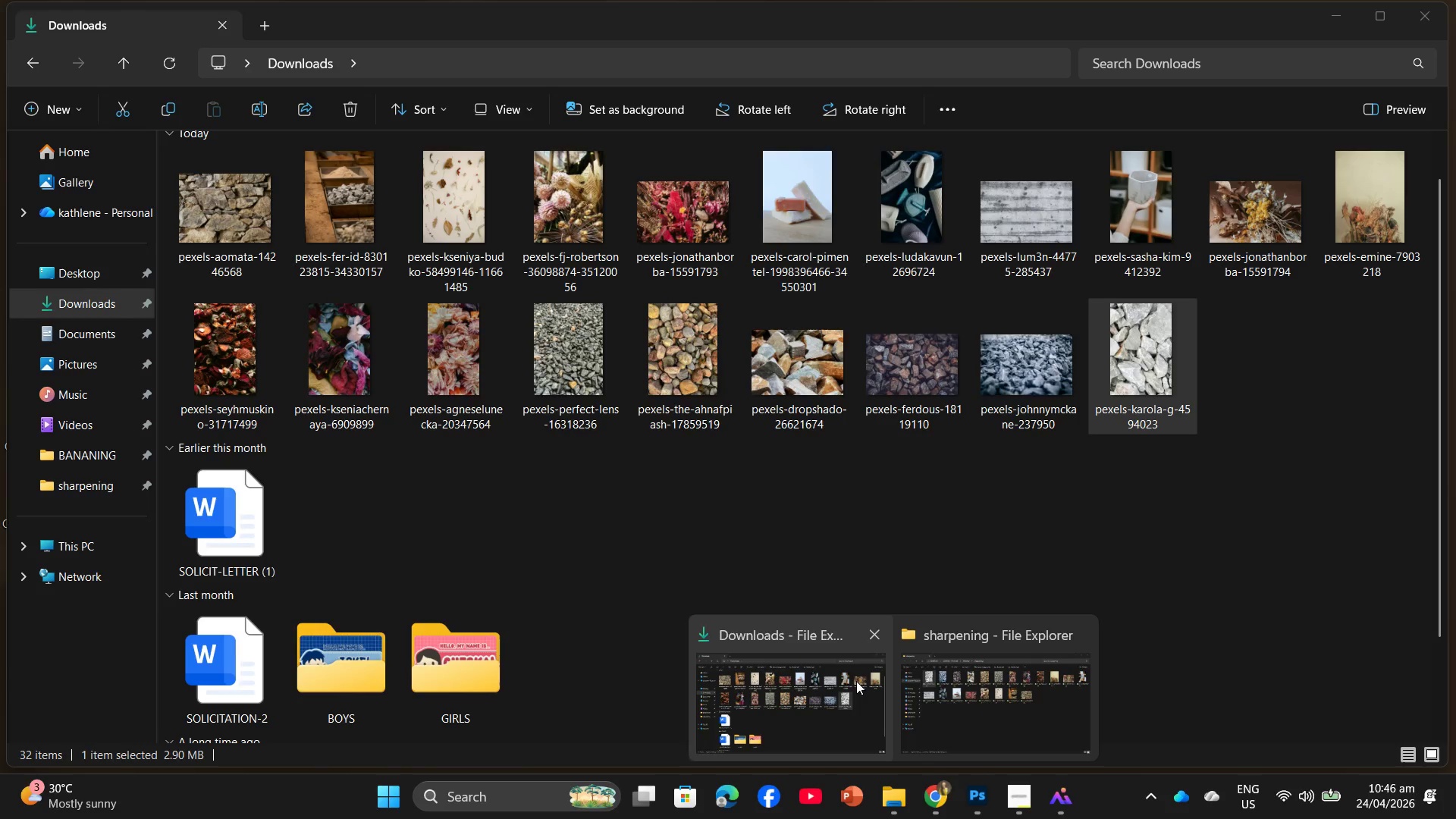 
left_click([856, 681])
 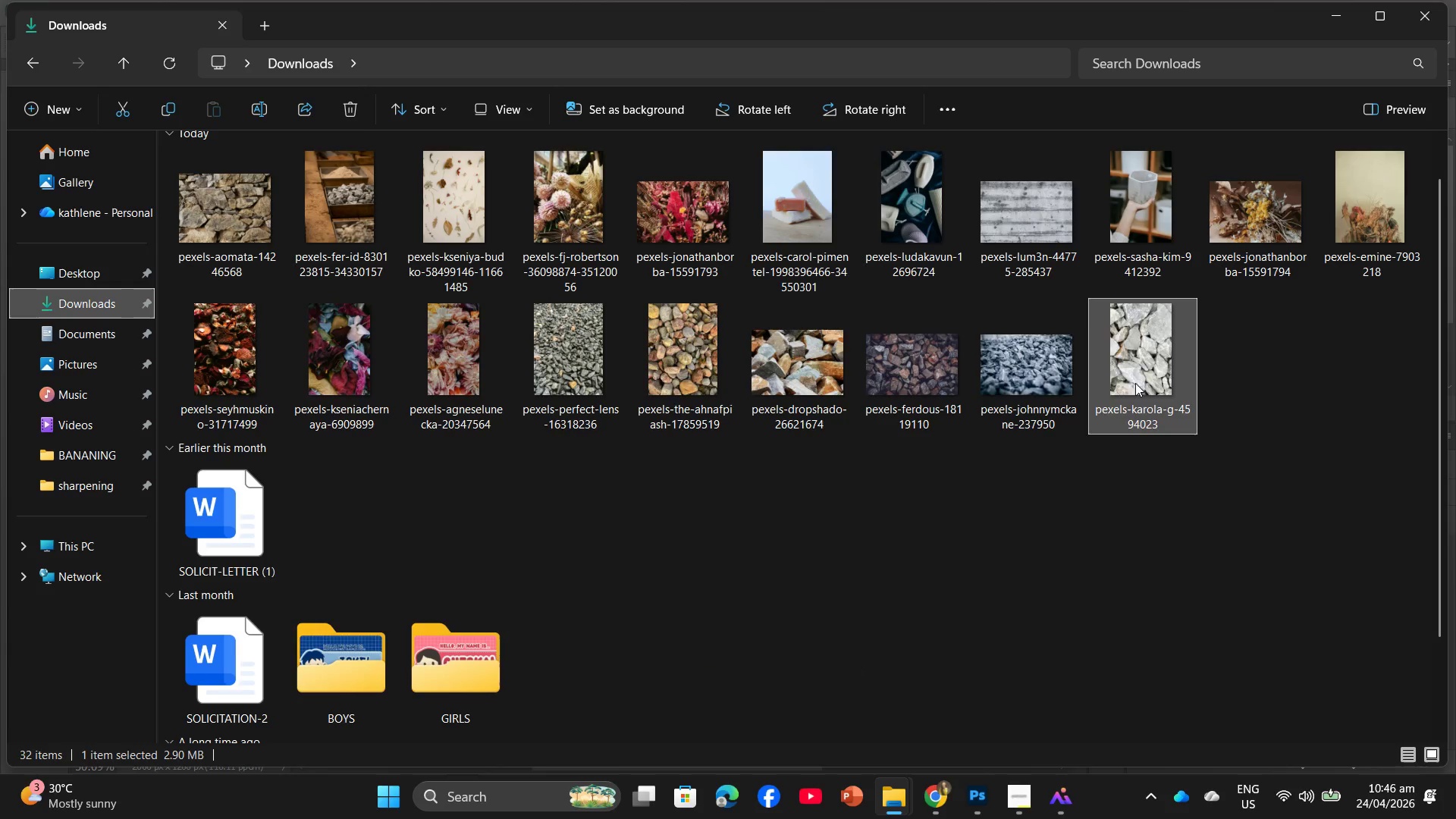 
left_click_drag(start_coordinate=[1135, 383], to_coordinate=[387, 441])
 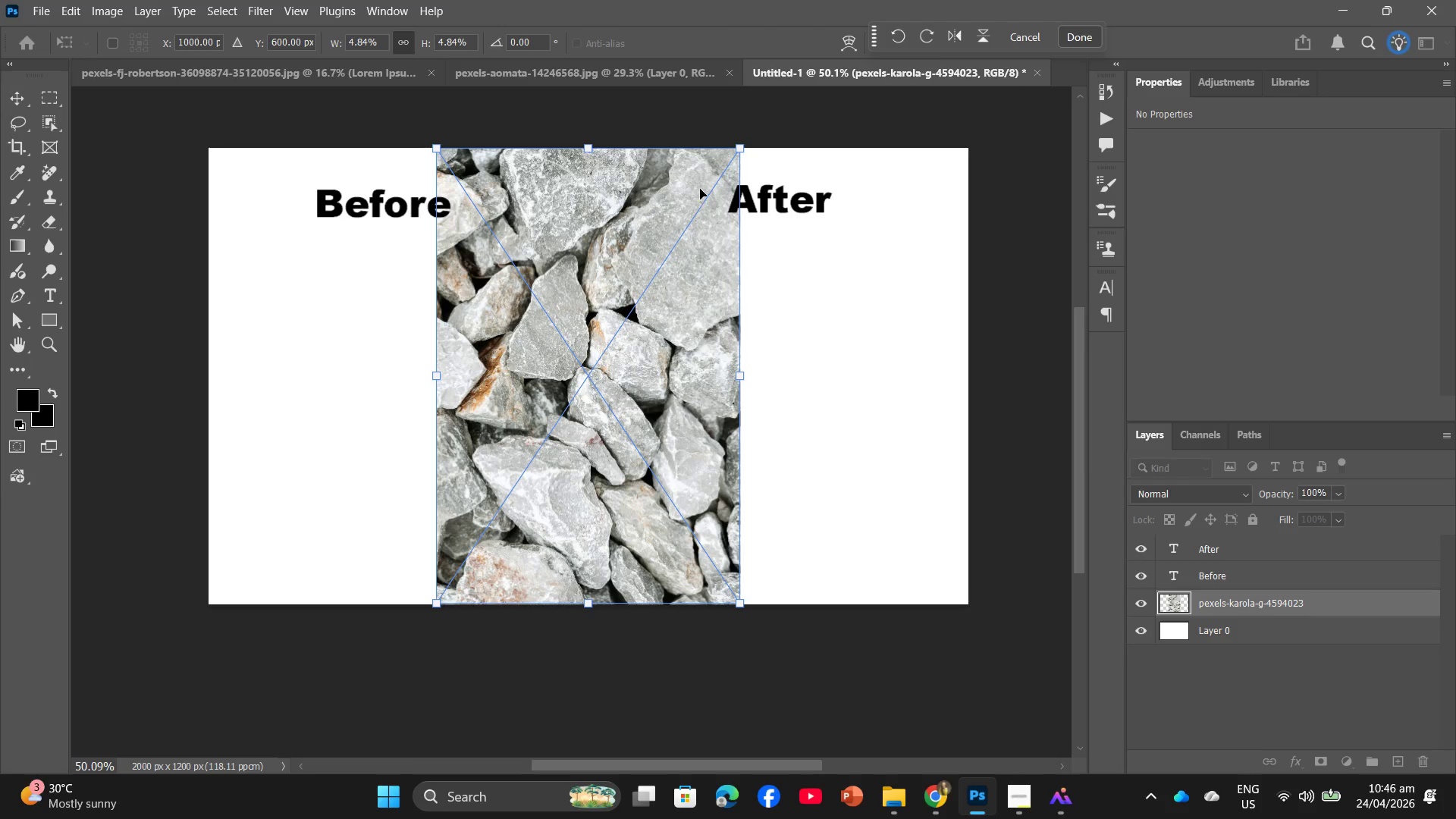 
left_click_drag(start_coordinate=[742, 152], to_coordinate=[682, 246])
 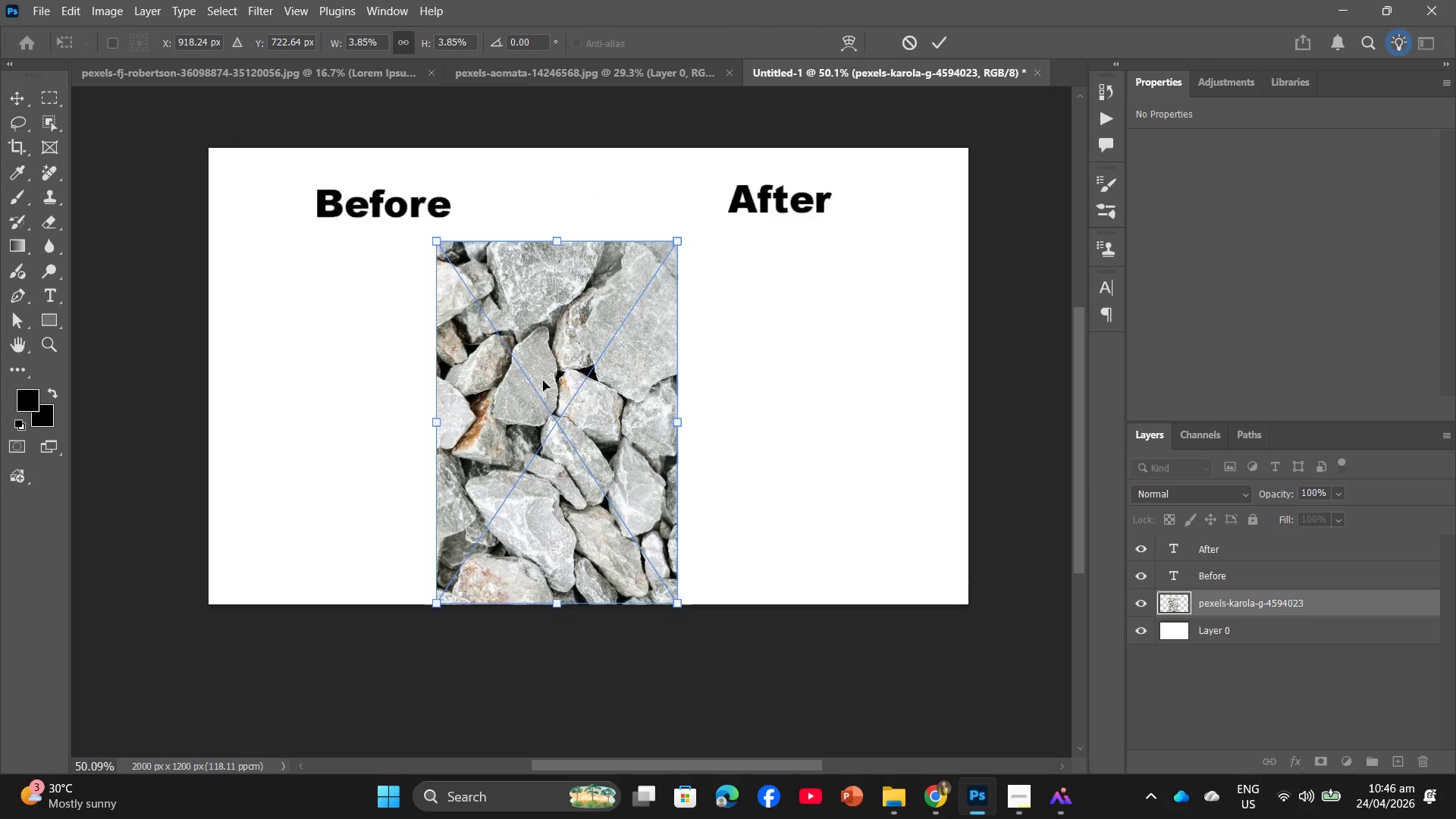 
left_click_drag(start_coordinate=[563, 384], to_coordinate=[391, 369])
 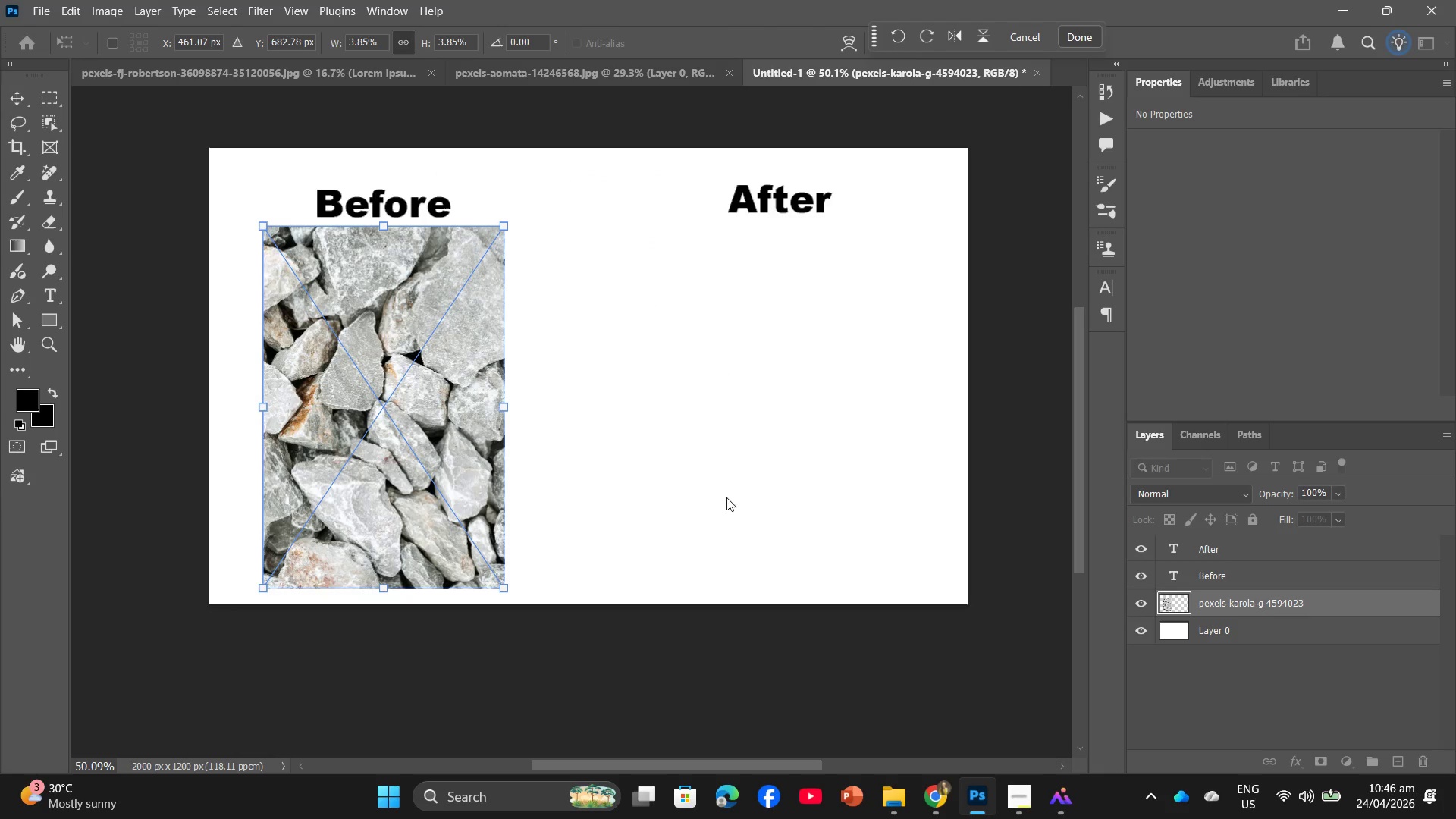 
left_click([761, 507])
 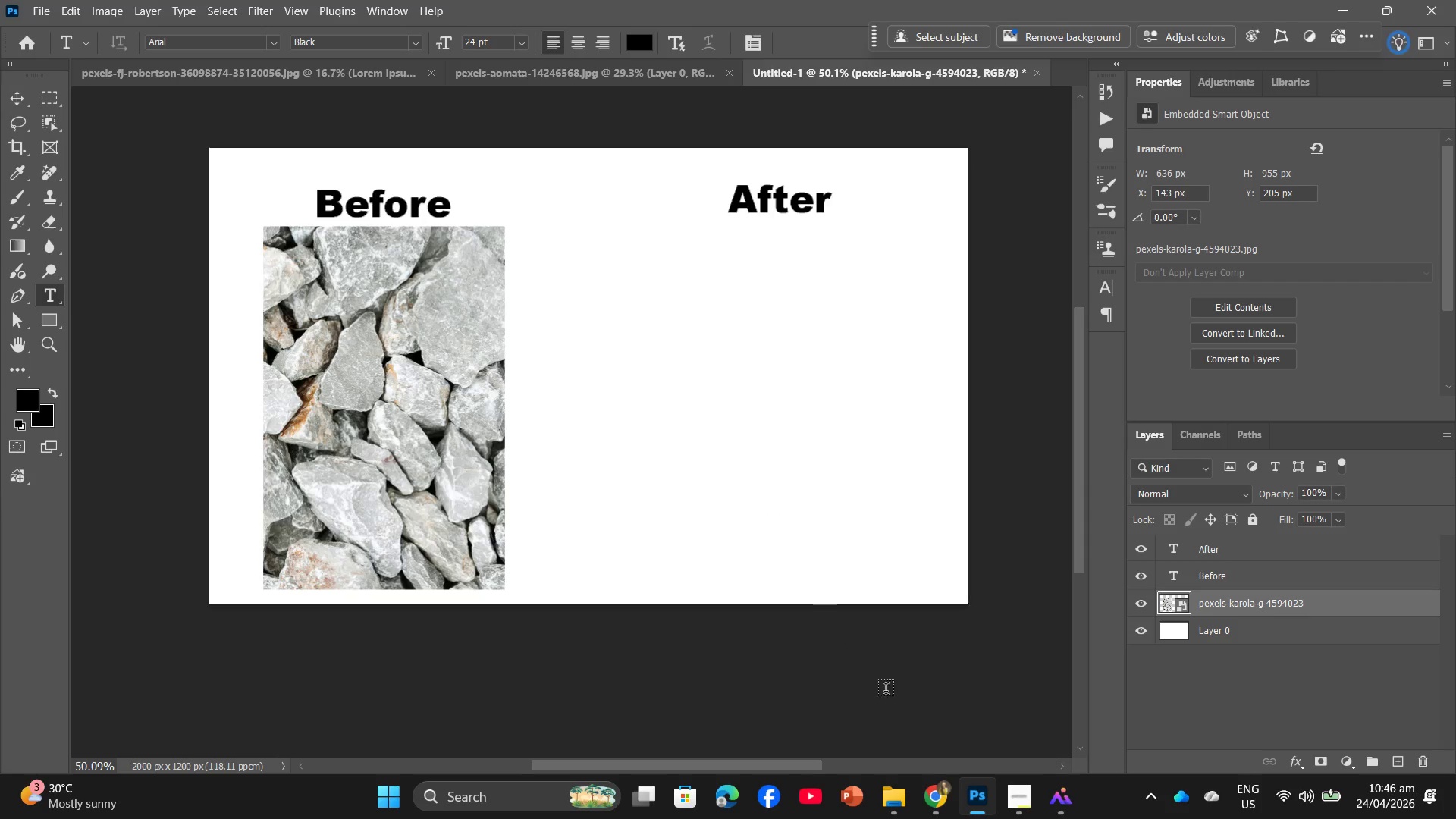 
mouse_move([946, 800])
 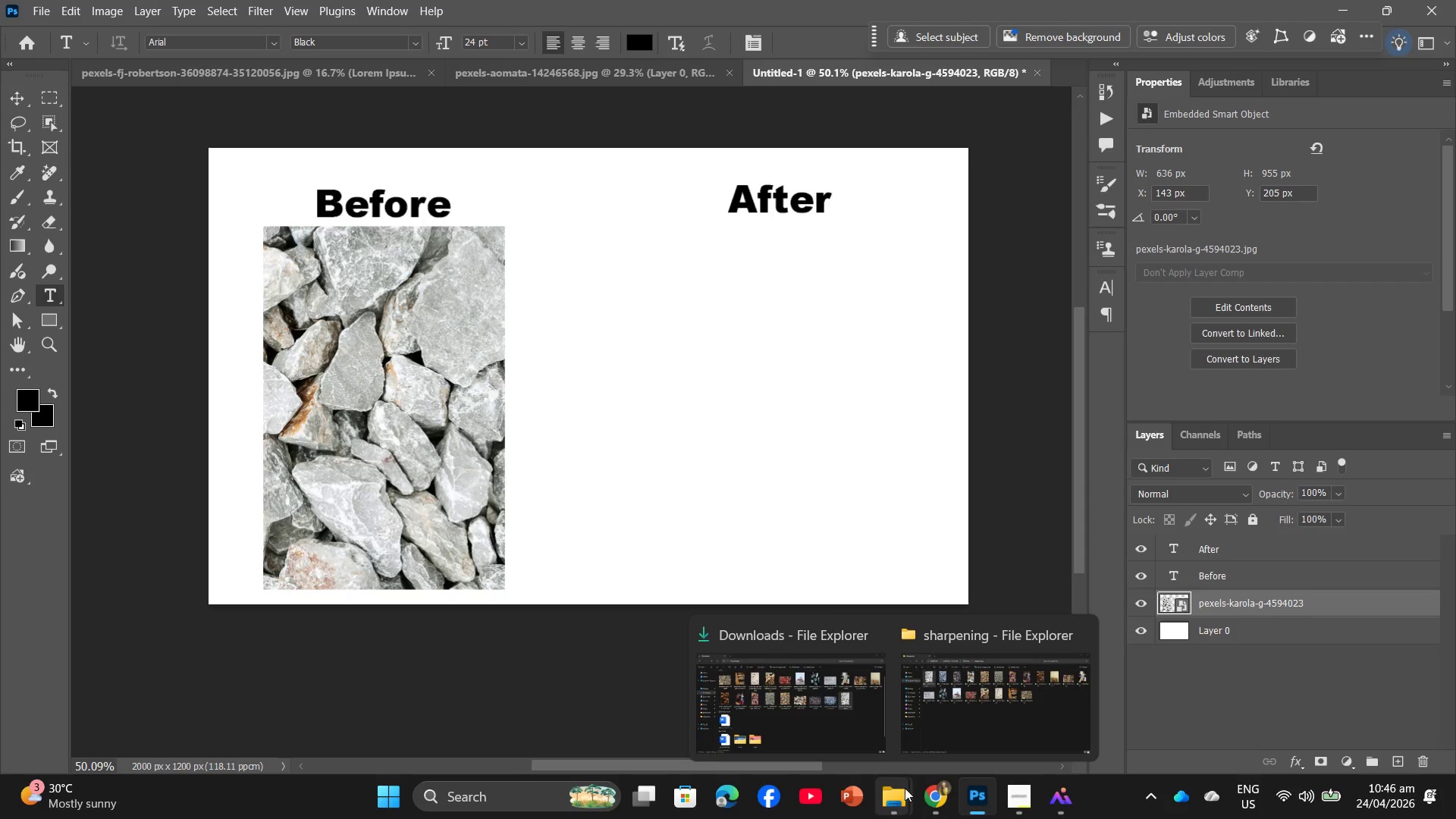 
left_click([977, 704])
 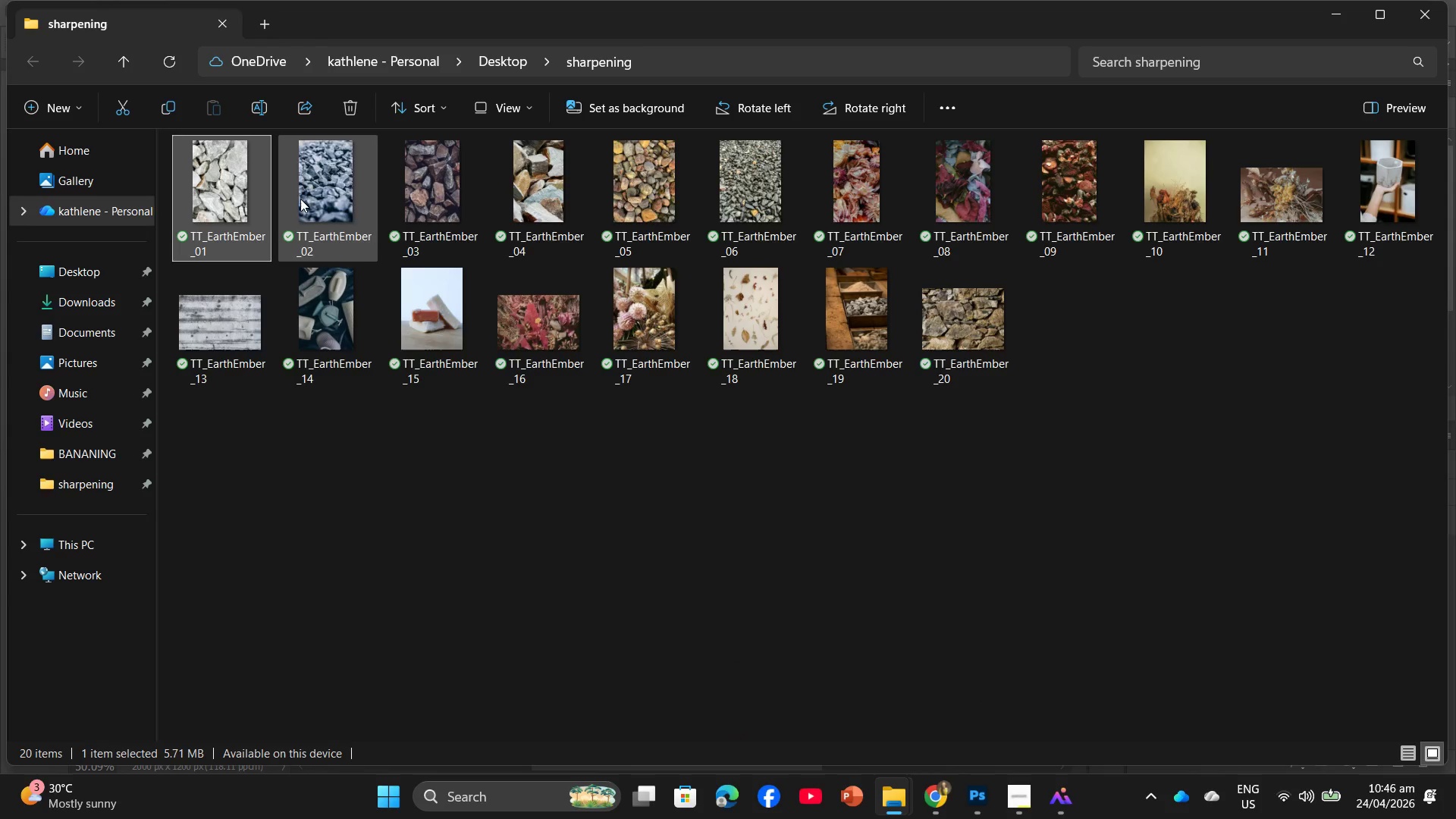 
left_click_drag(start_coordinate=[235, 193], to_coordinate=[764, 424])
 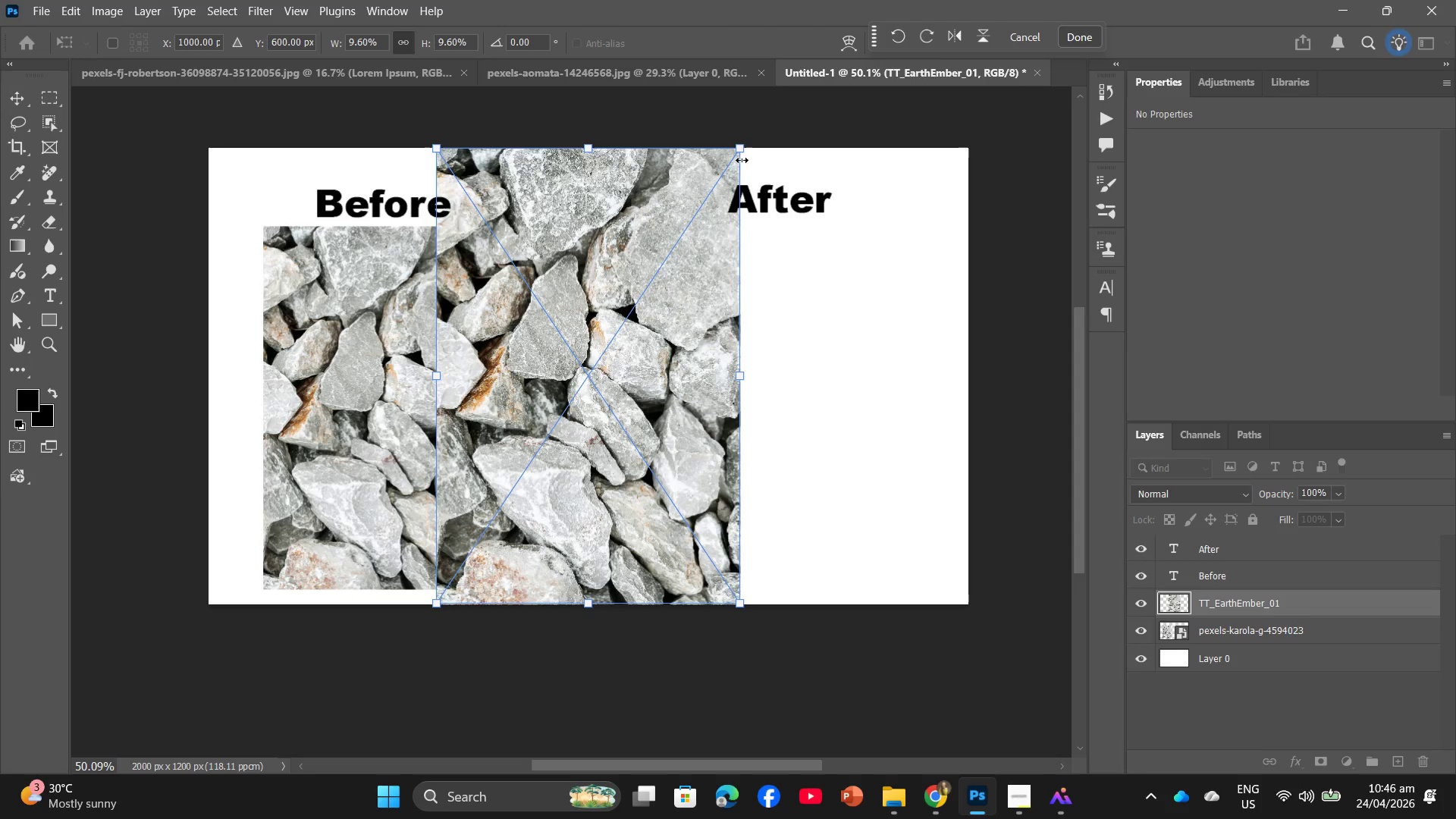 
left_click_drag(start_coordinate=[742, 151], to_coordinate=[698, 237])
 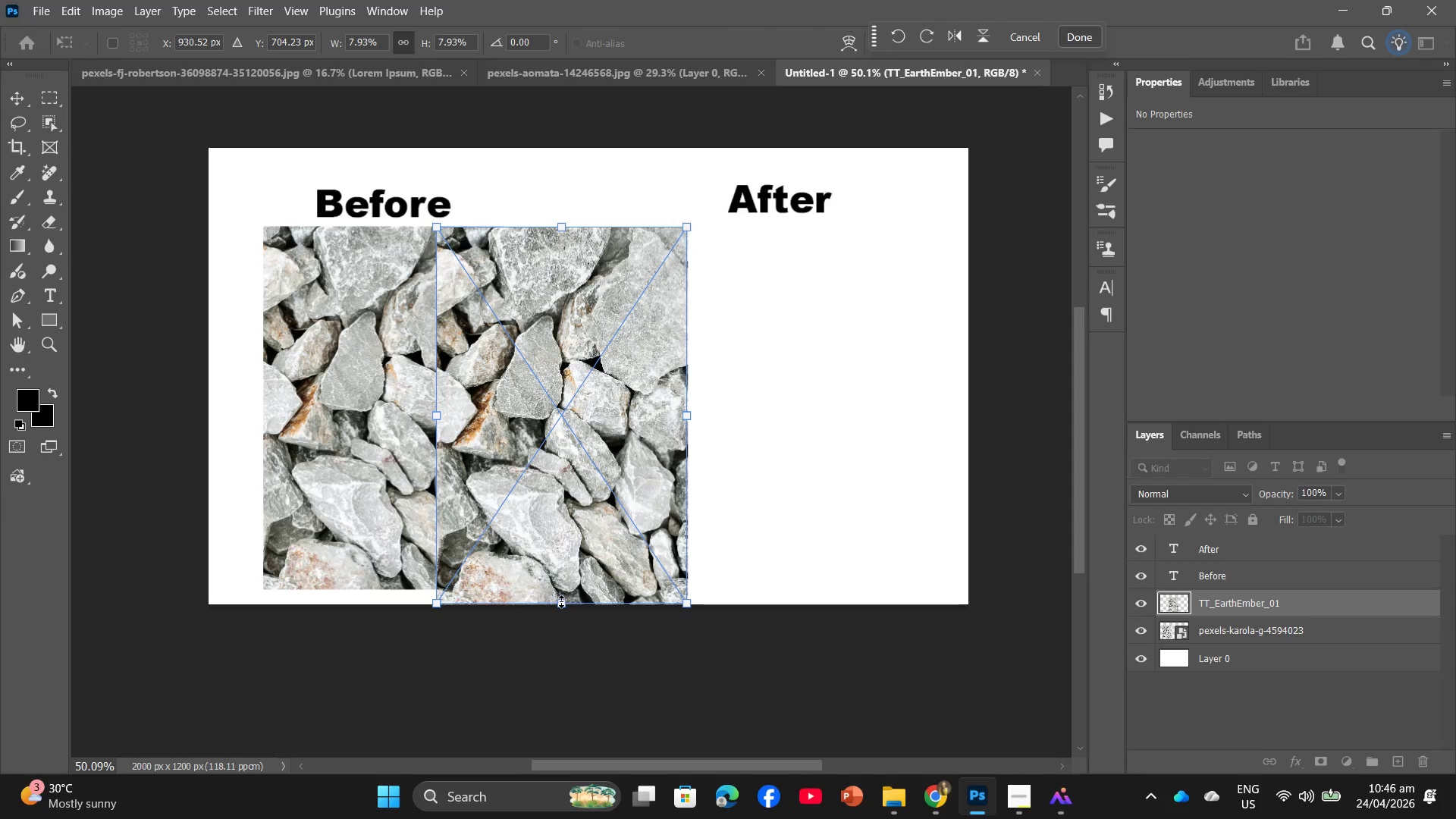 
left_click_drag(start_coordinate=[561, 601], to_coordinate=[560, 589])
 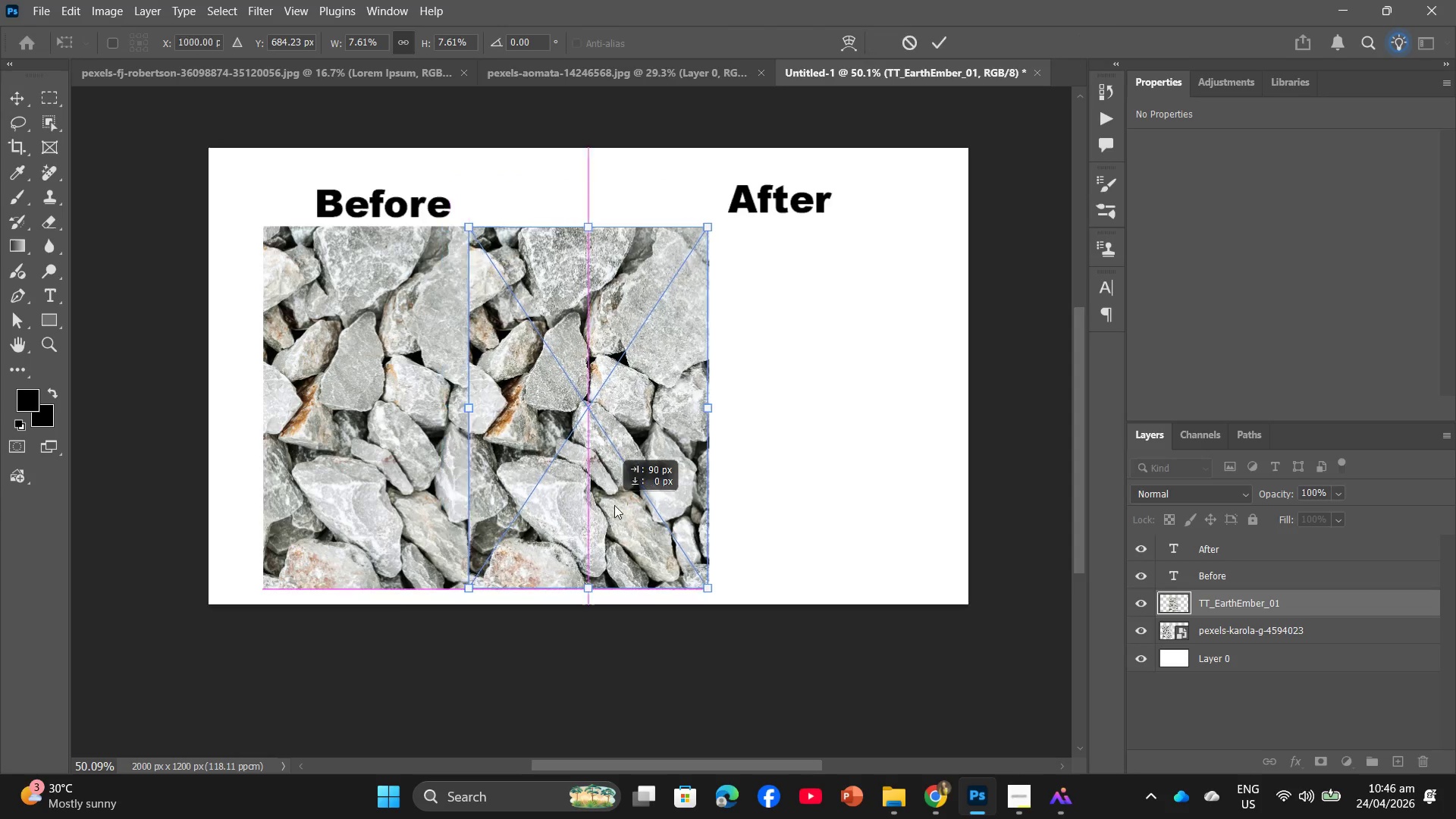 
left_click_drag(start_coordinate=[572, 505], to_coordinate=[789, 503])
 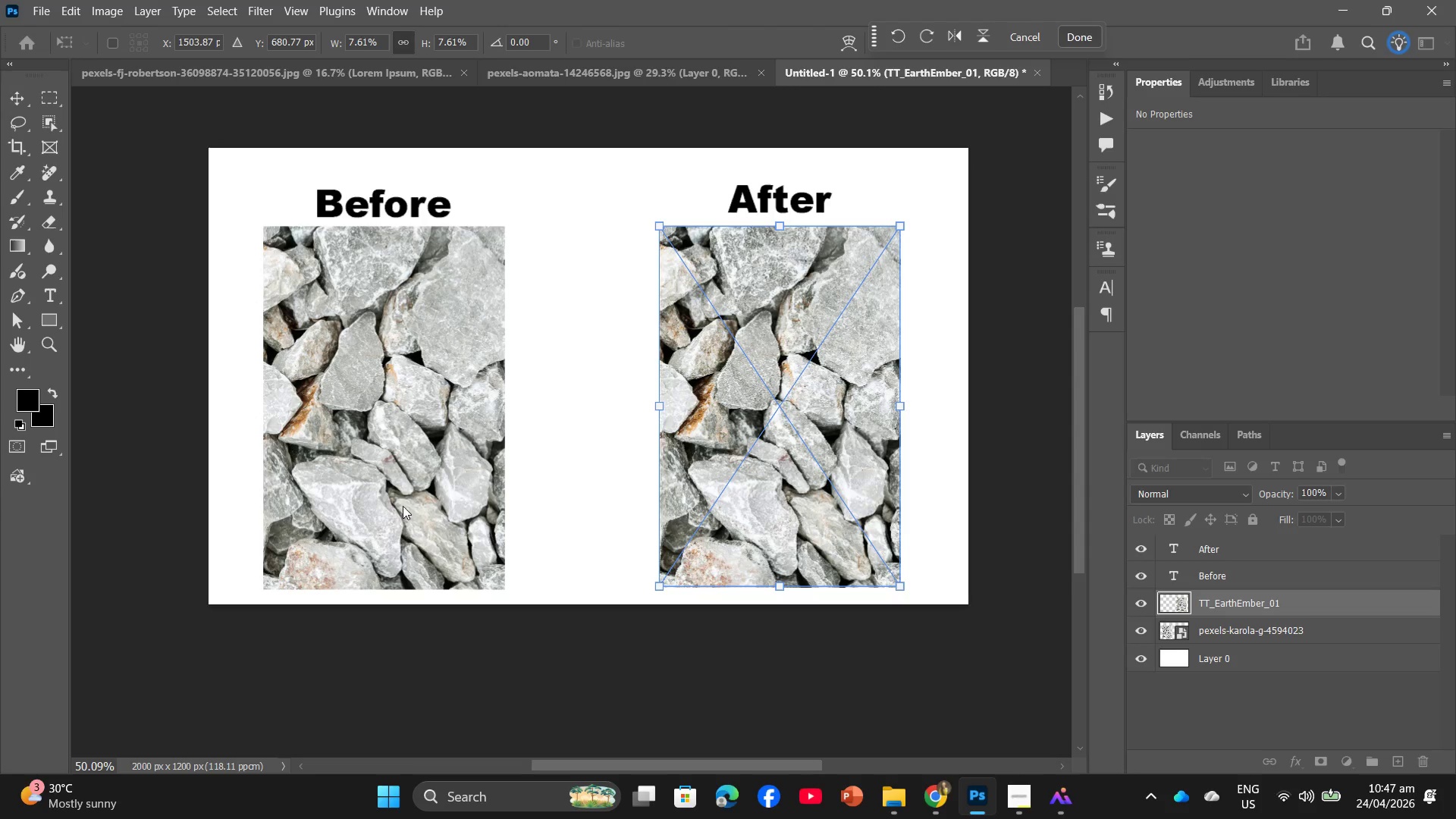 
left_click_drag(start_coordinate=[402, 506], to_coordinate=[438, 503])
 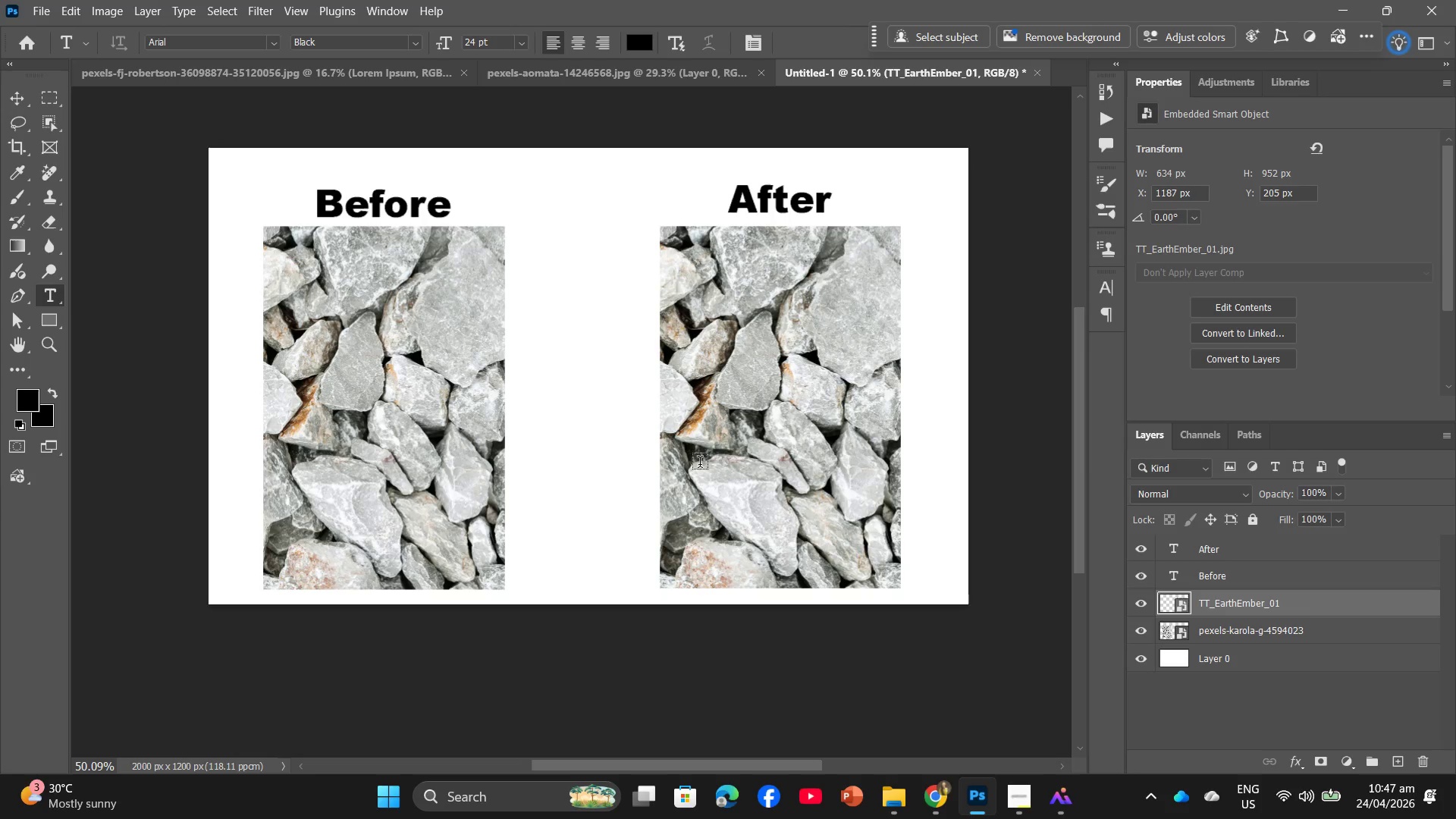 
left_click([730, 460])
 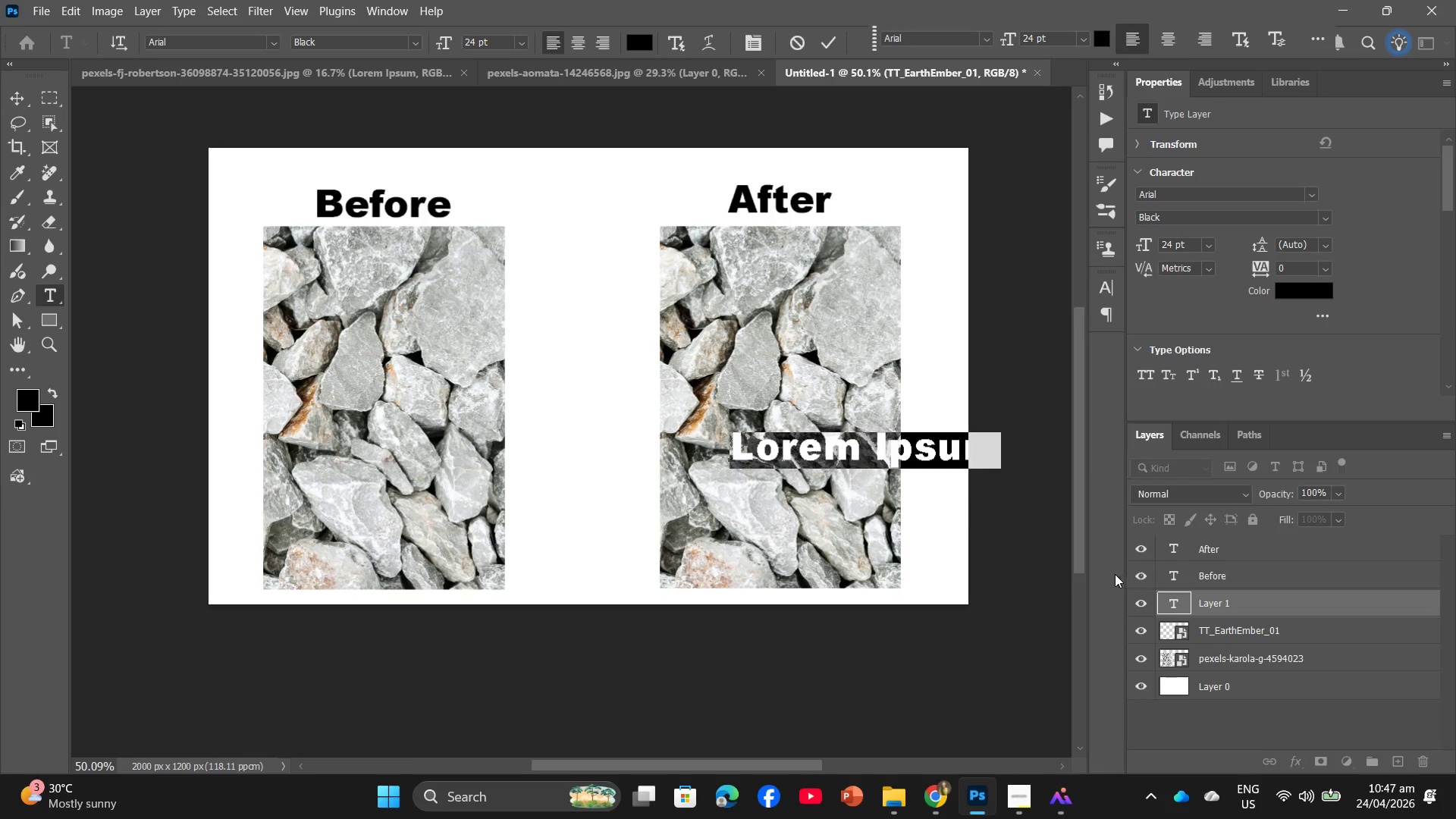 
hold_key(key=Backspace, duration=0.33)
 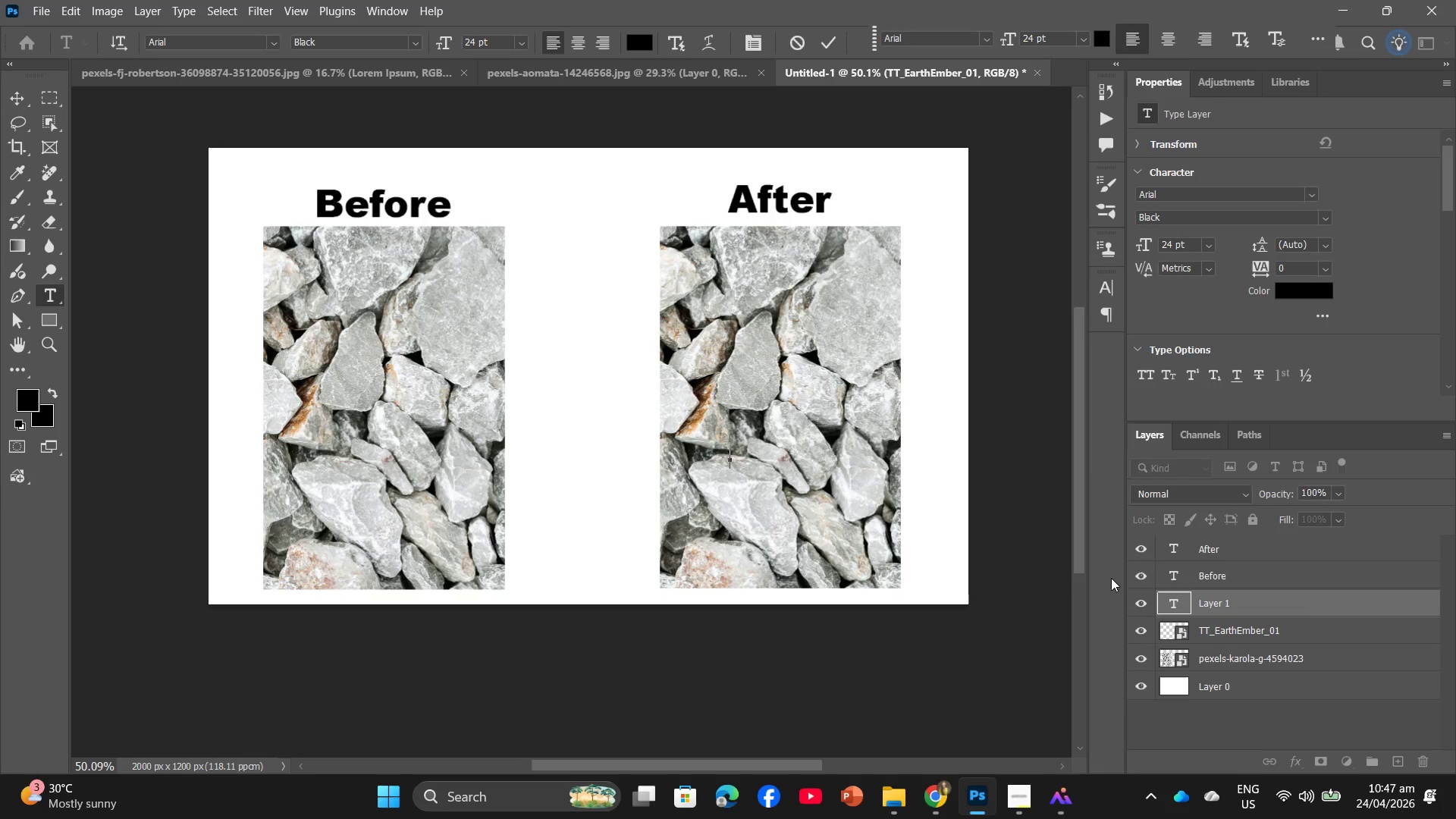 
key(Backspace)
 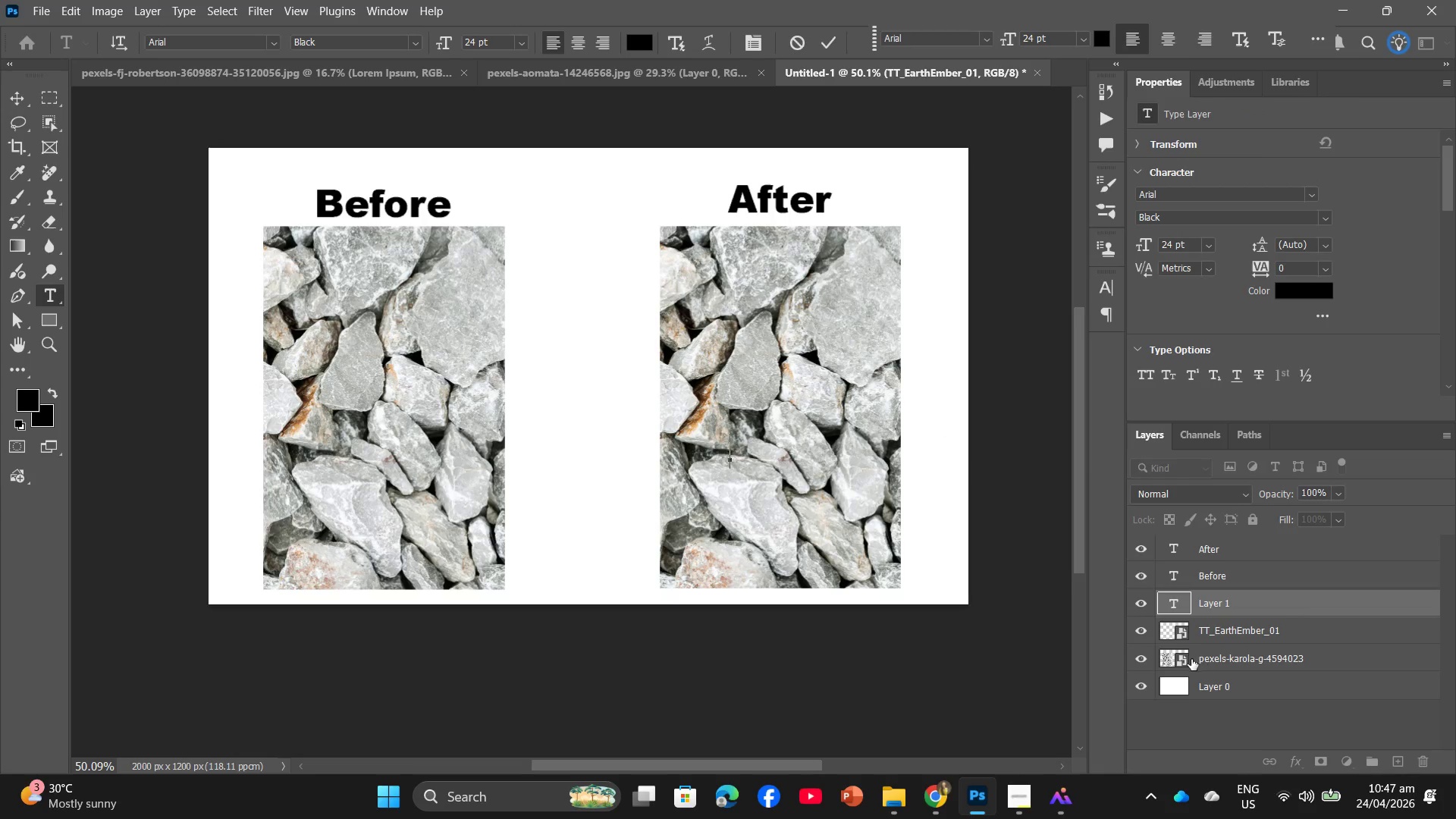 
left_click([1177, 654])
 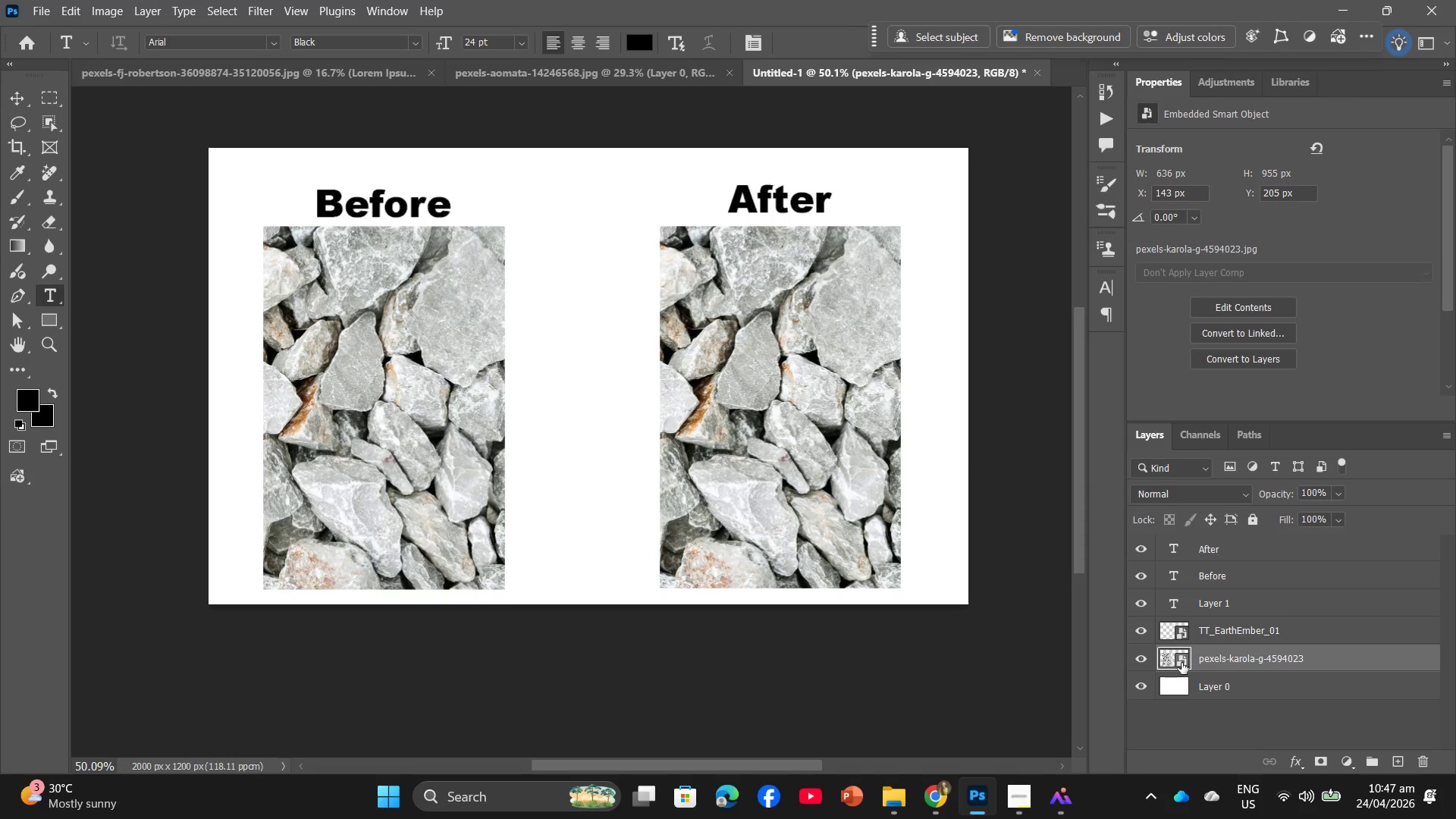 
double_click([1182, 664])
 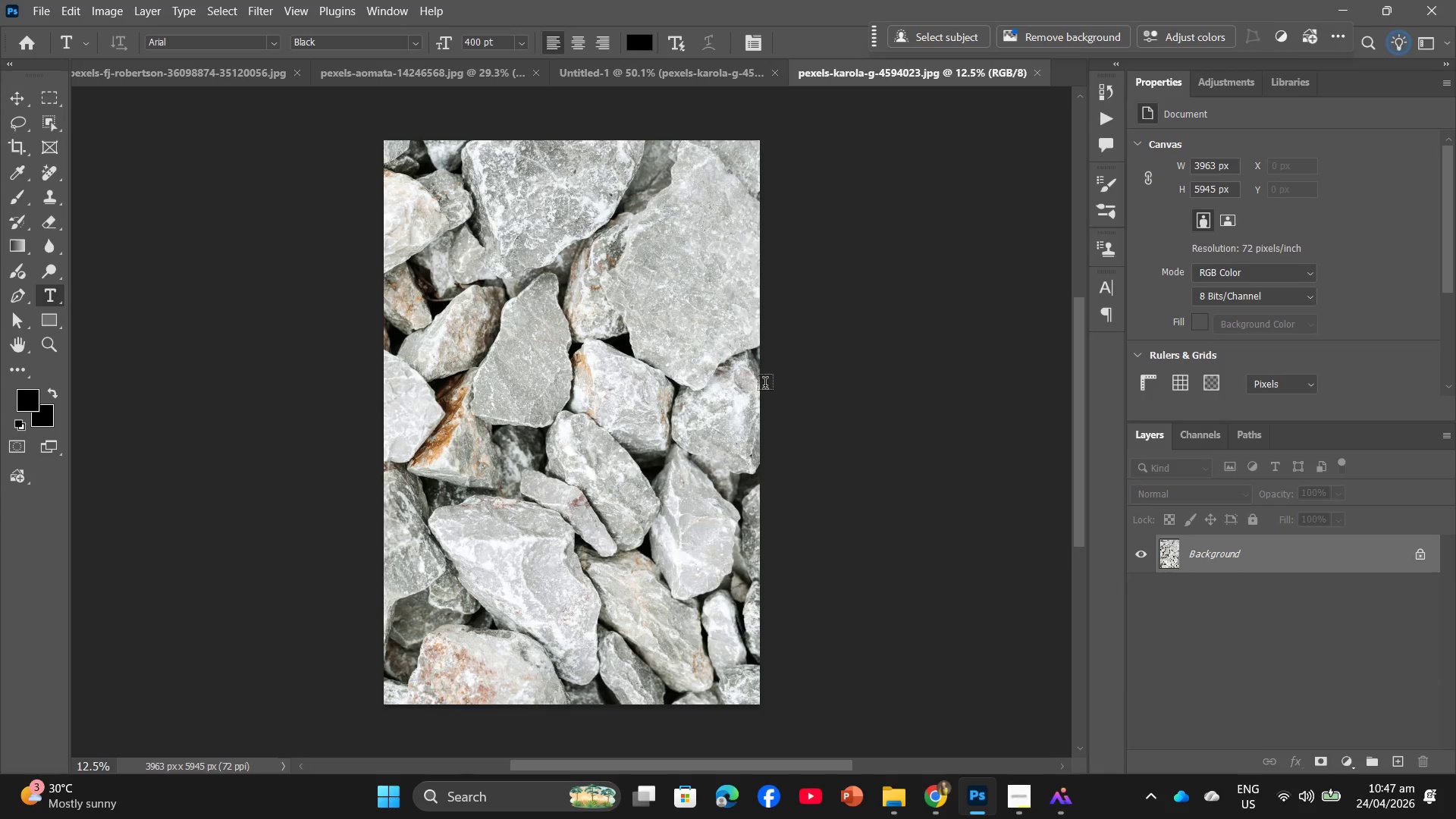 
key(Control+S)
 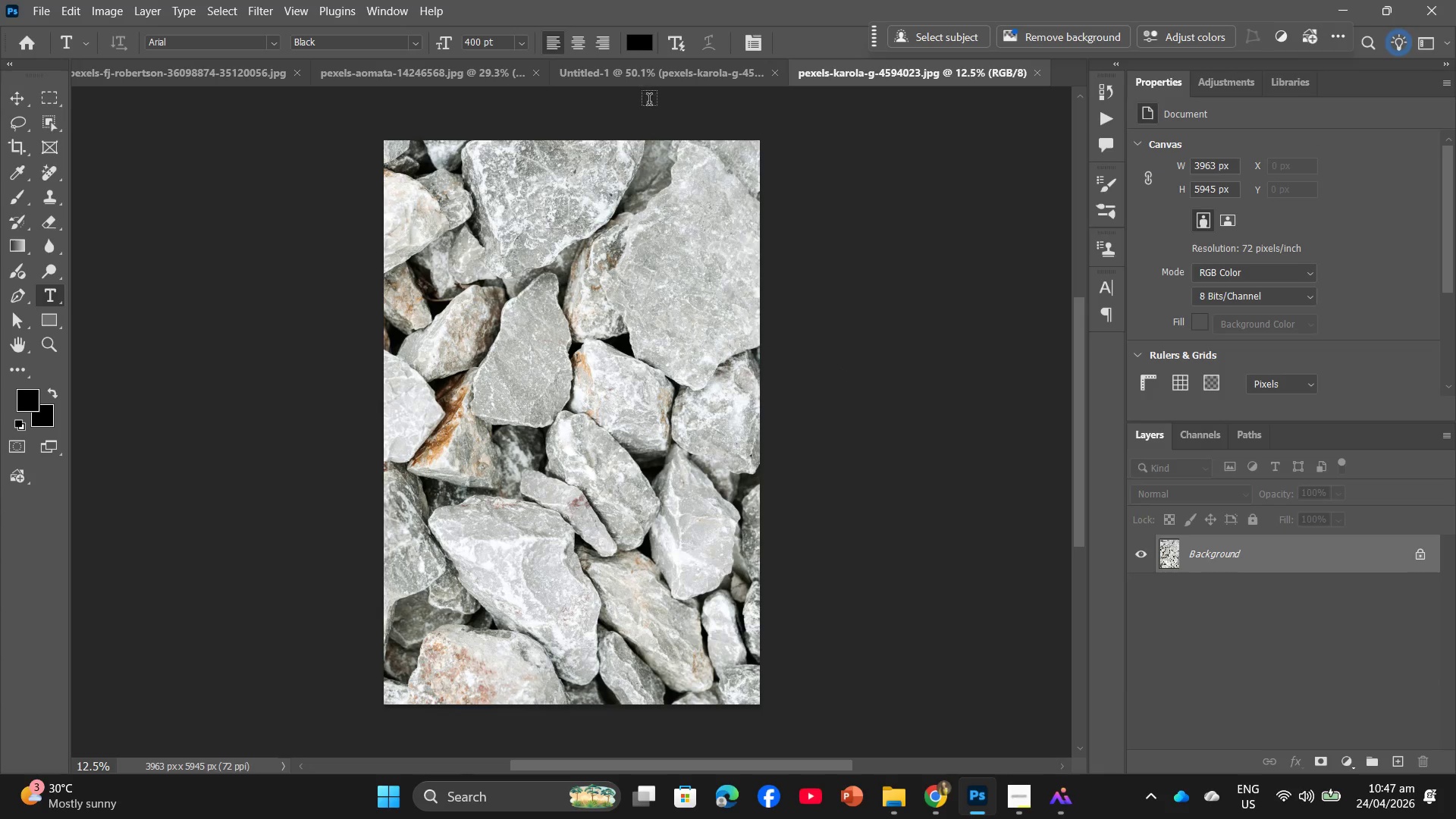 
left_click([673, 78])
 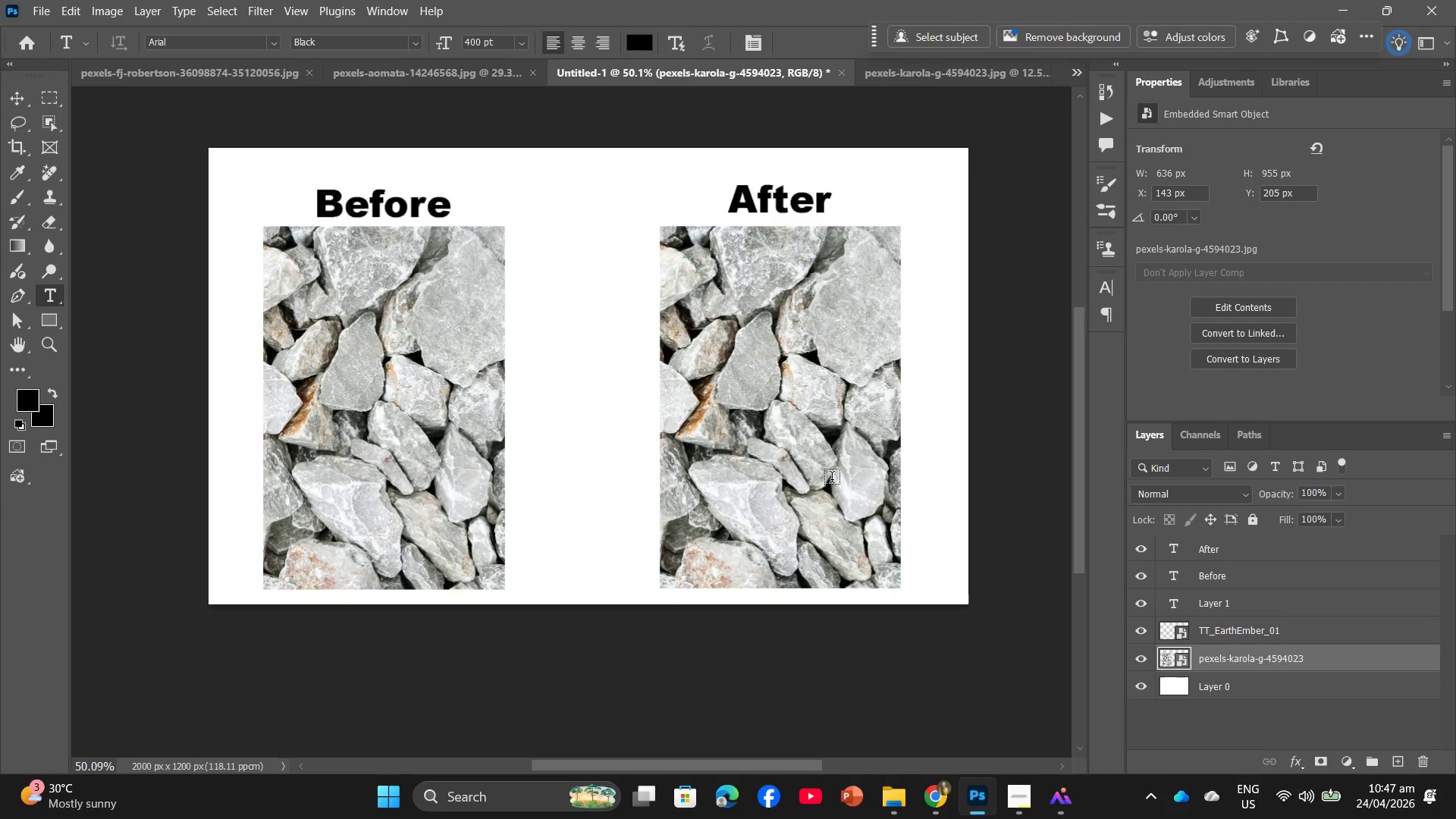 
wait(9.67)
 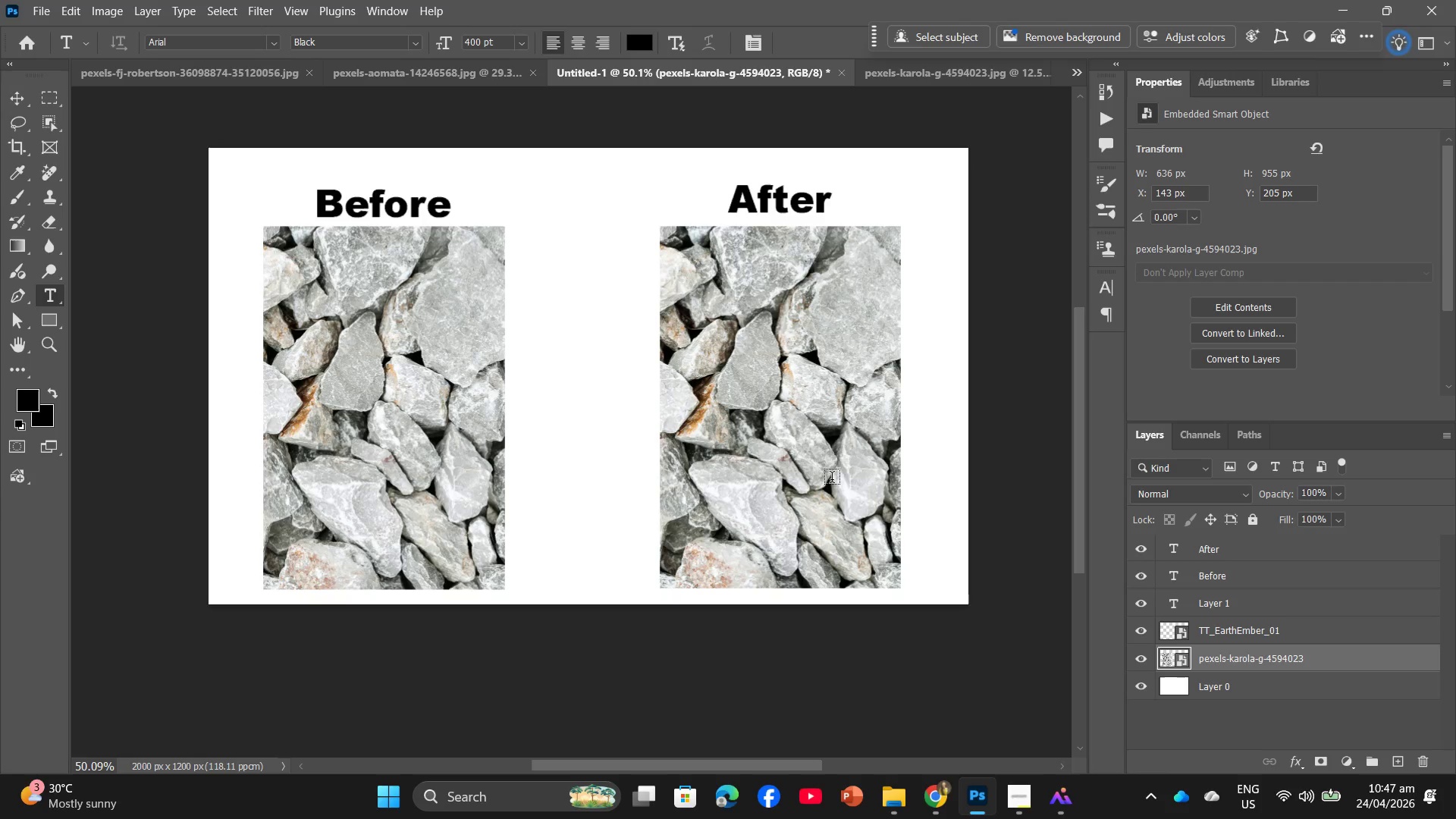 
left_click([1012, 74])
 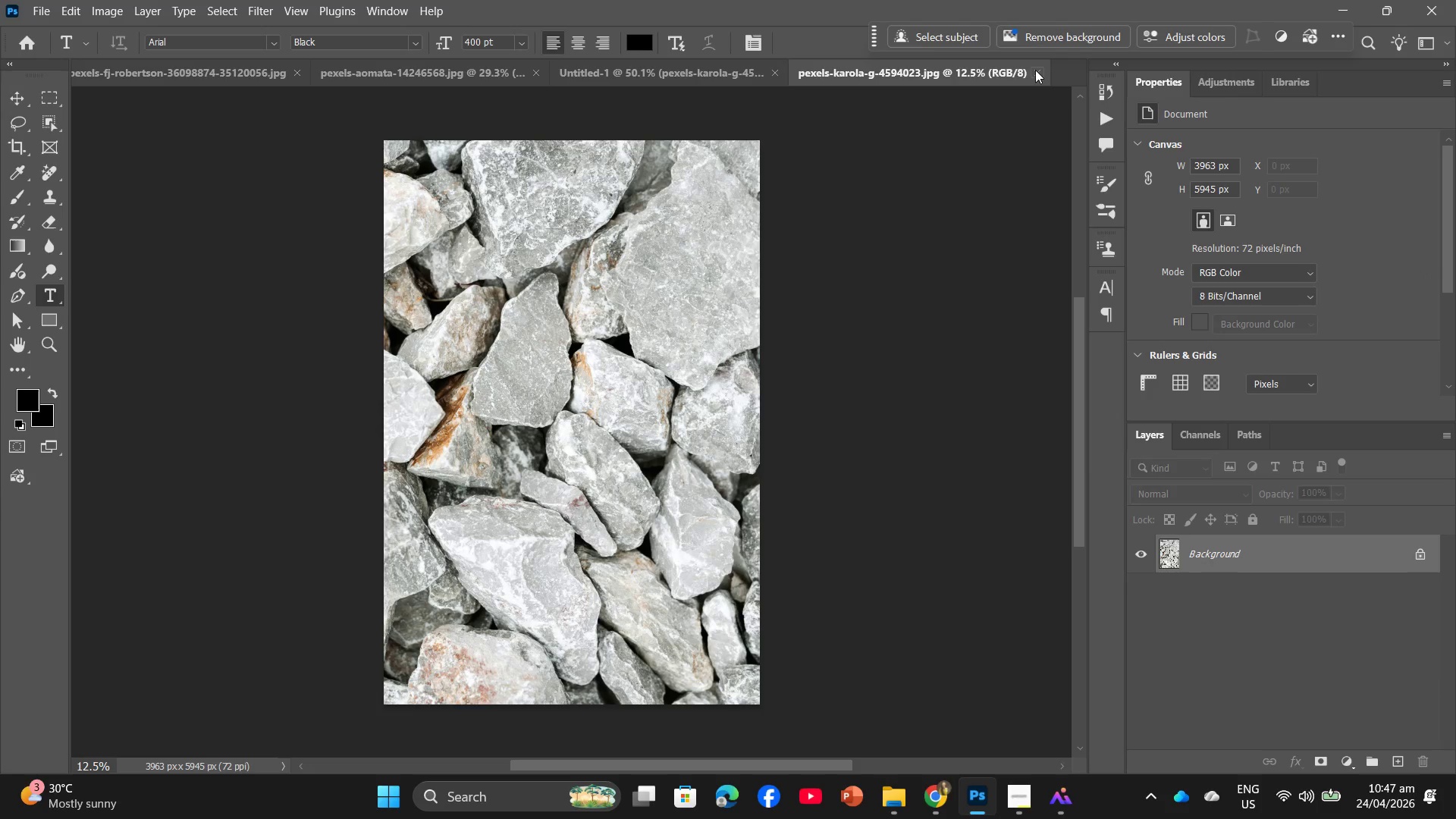 
left_click([1034, 71])